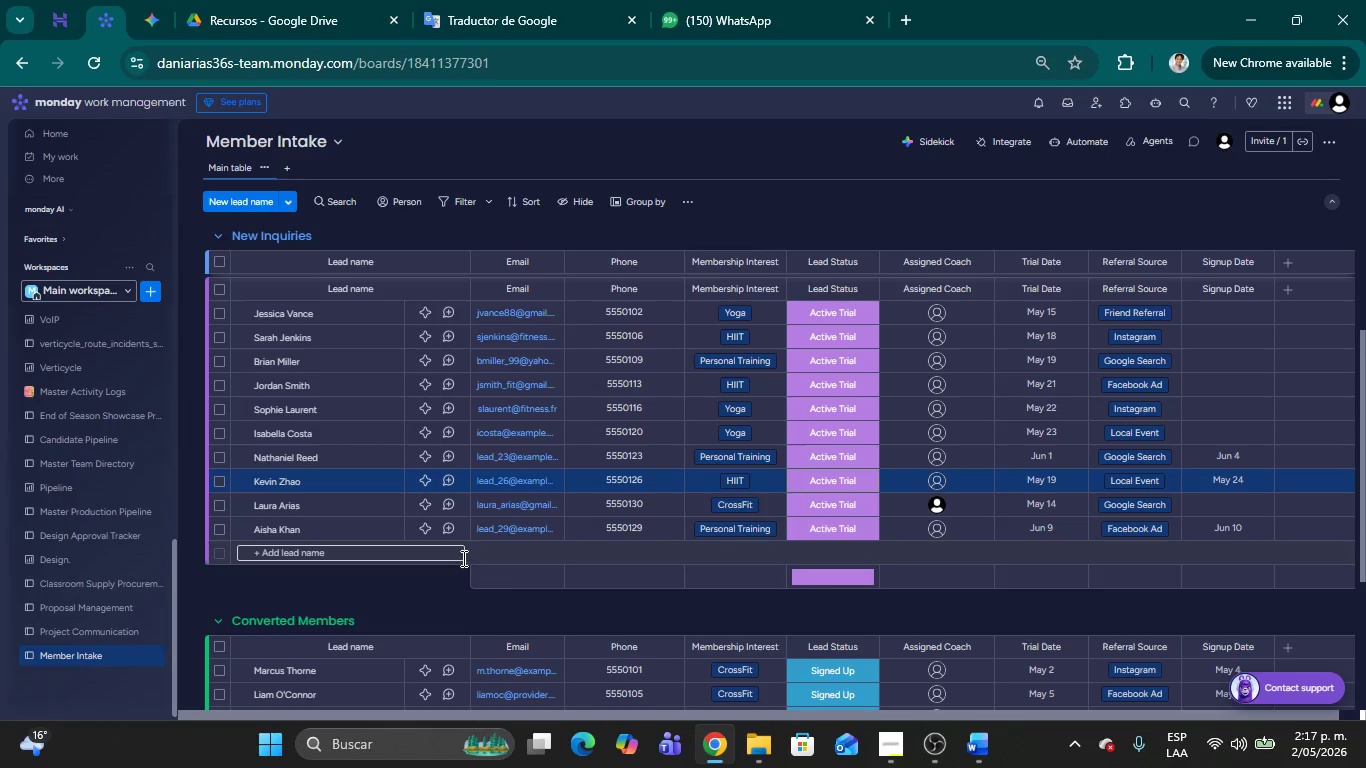 
scroll: coordinate [495, 540], scroll_direction: up, amount: 21.0
 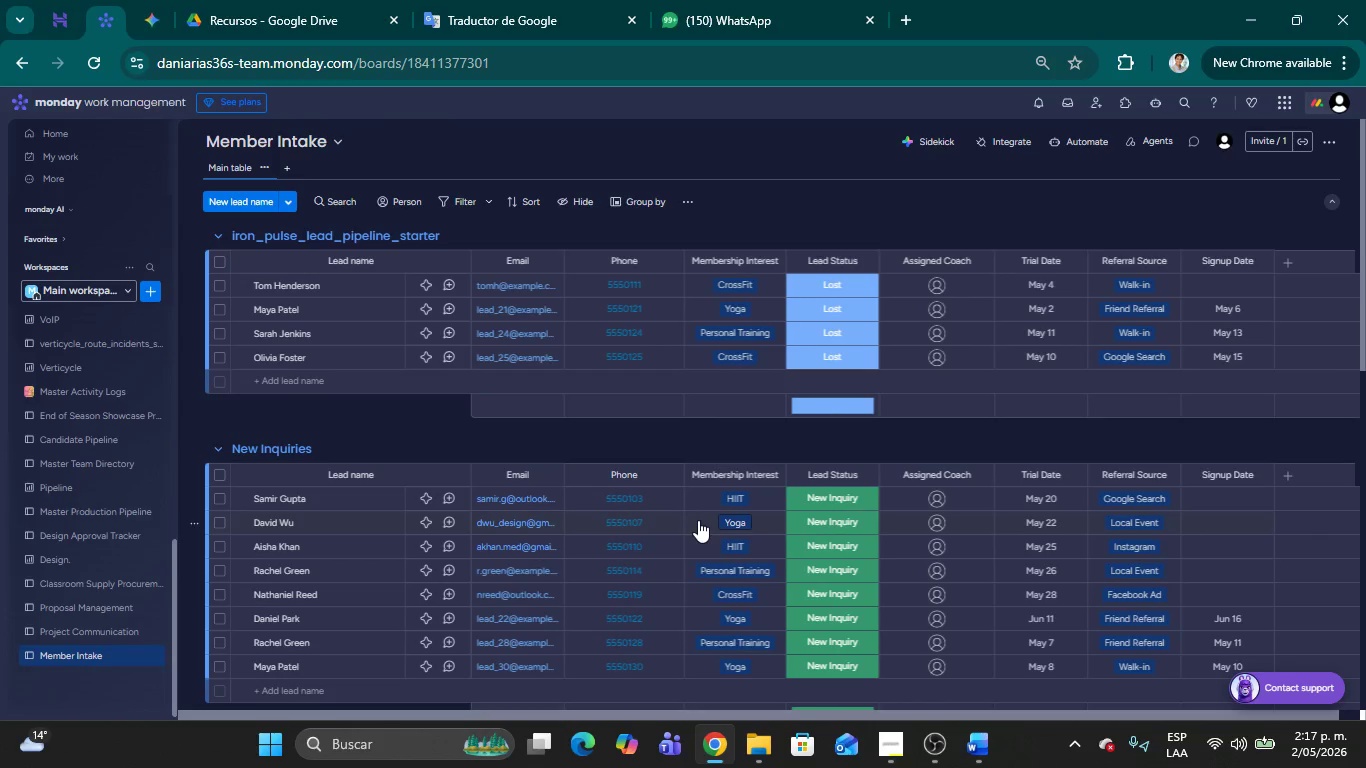 
scroll: coordinate [697, 514], scroll_direction: down, amount: 11.0
 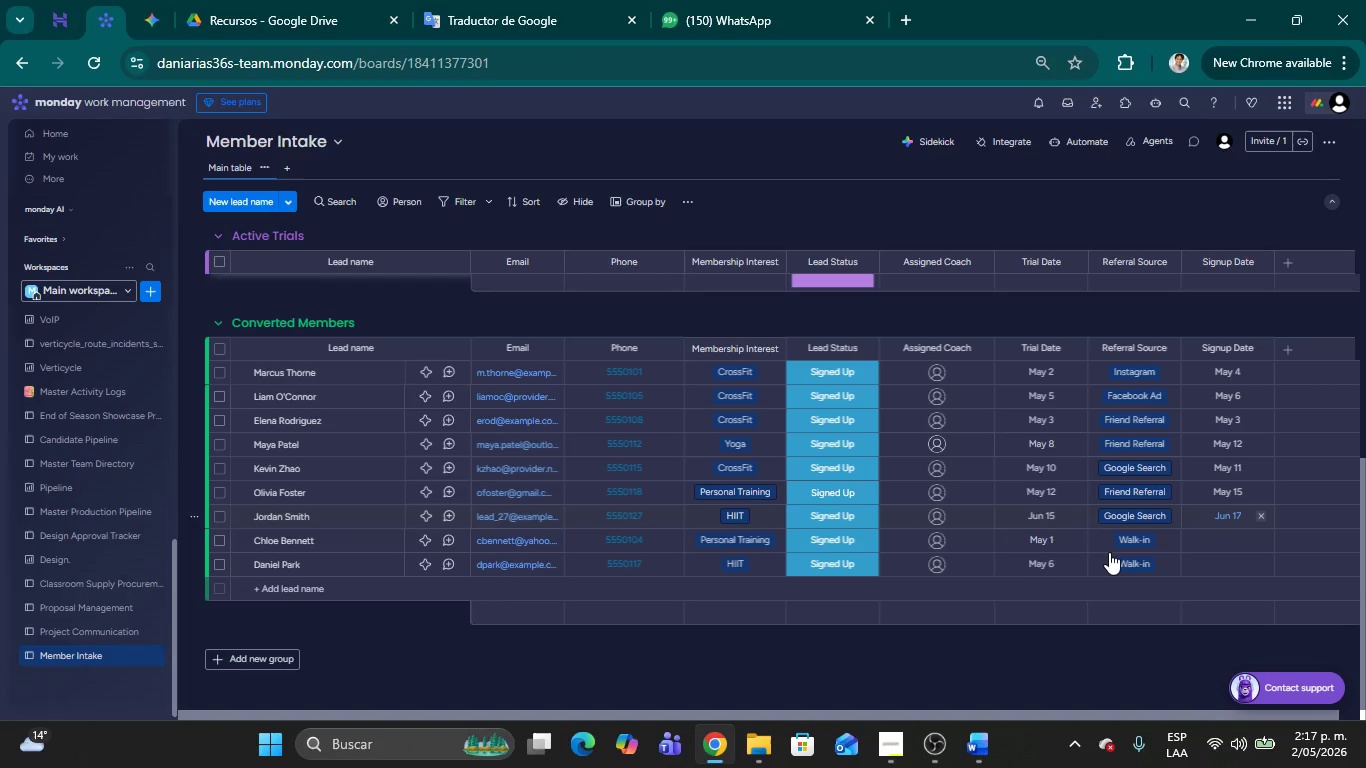 
scroll: coordinate [691, 530], scroll_direction: up, amount: 20.0
 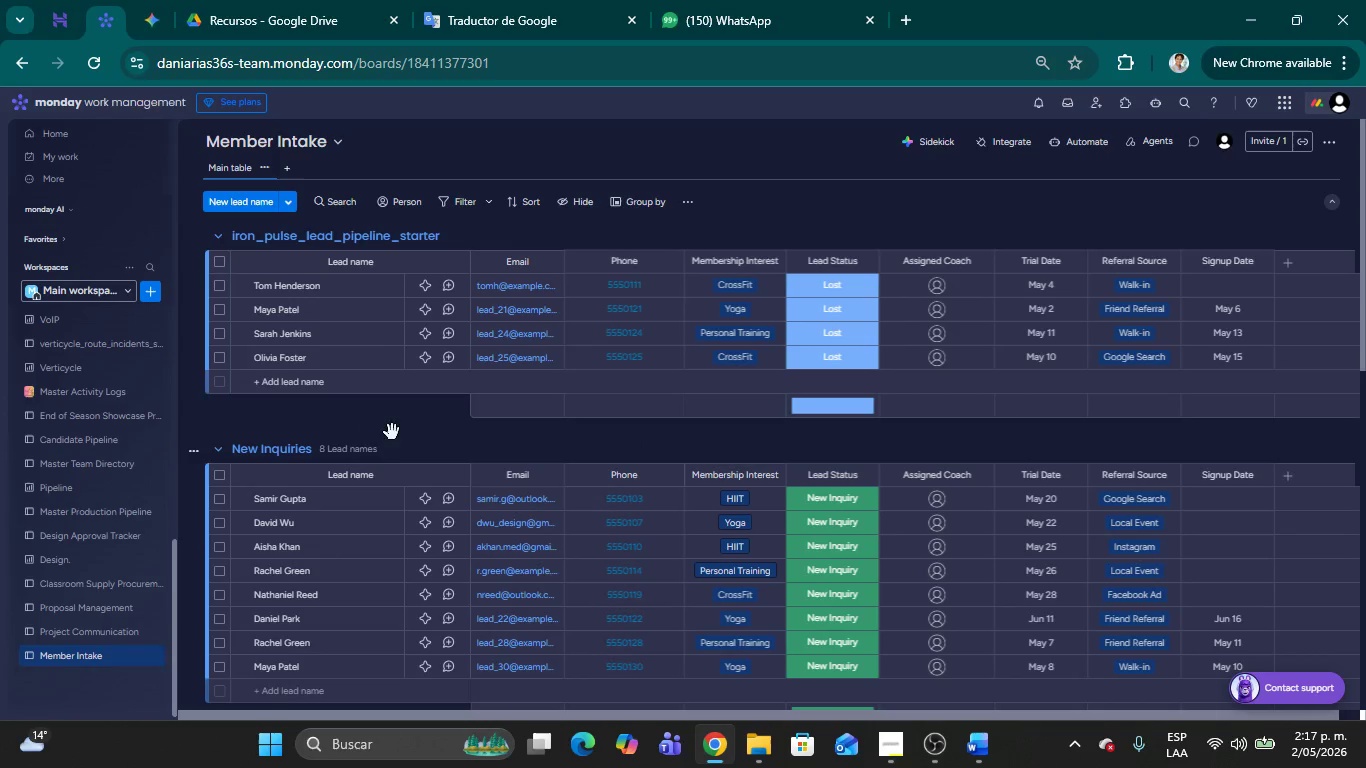 
left_click([345, 421])
 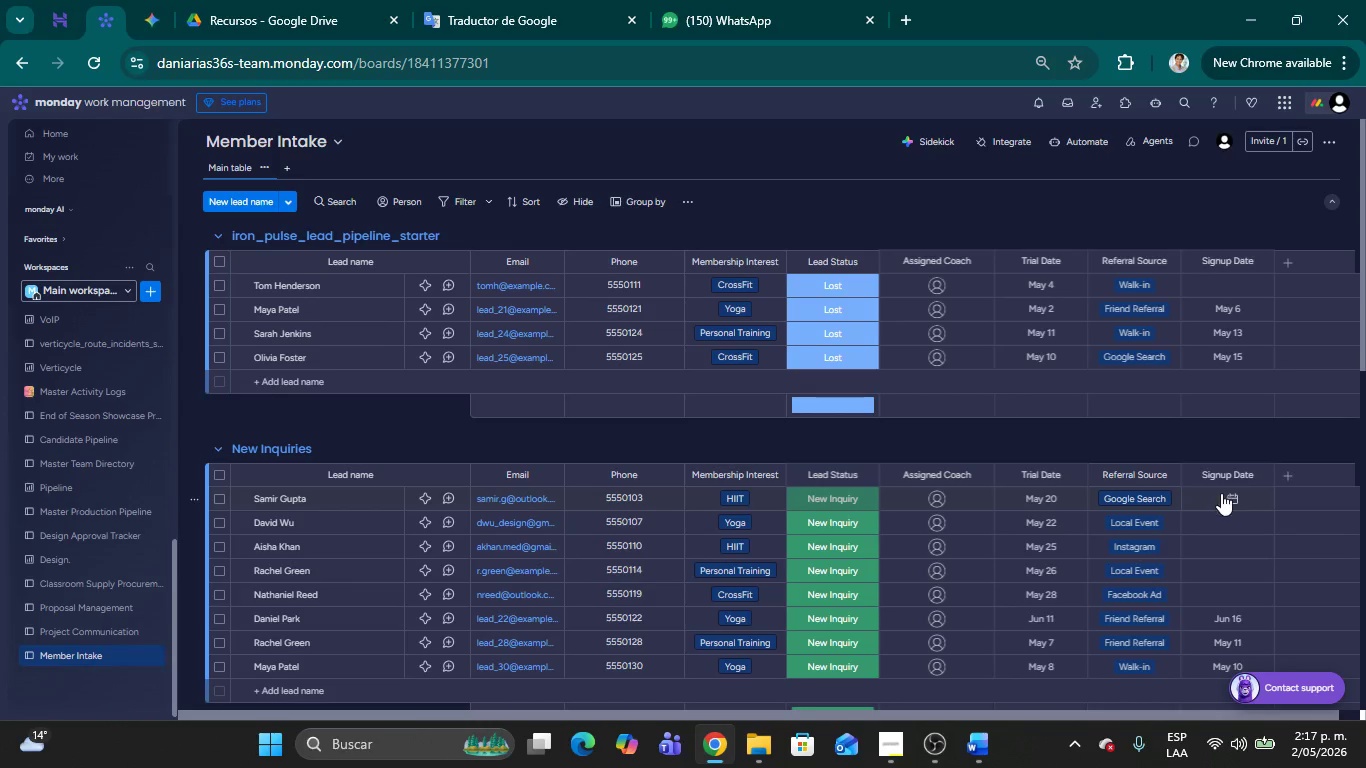 
scroll: coordinate [359, 384], scroll_direction: up, amount: 22.0
 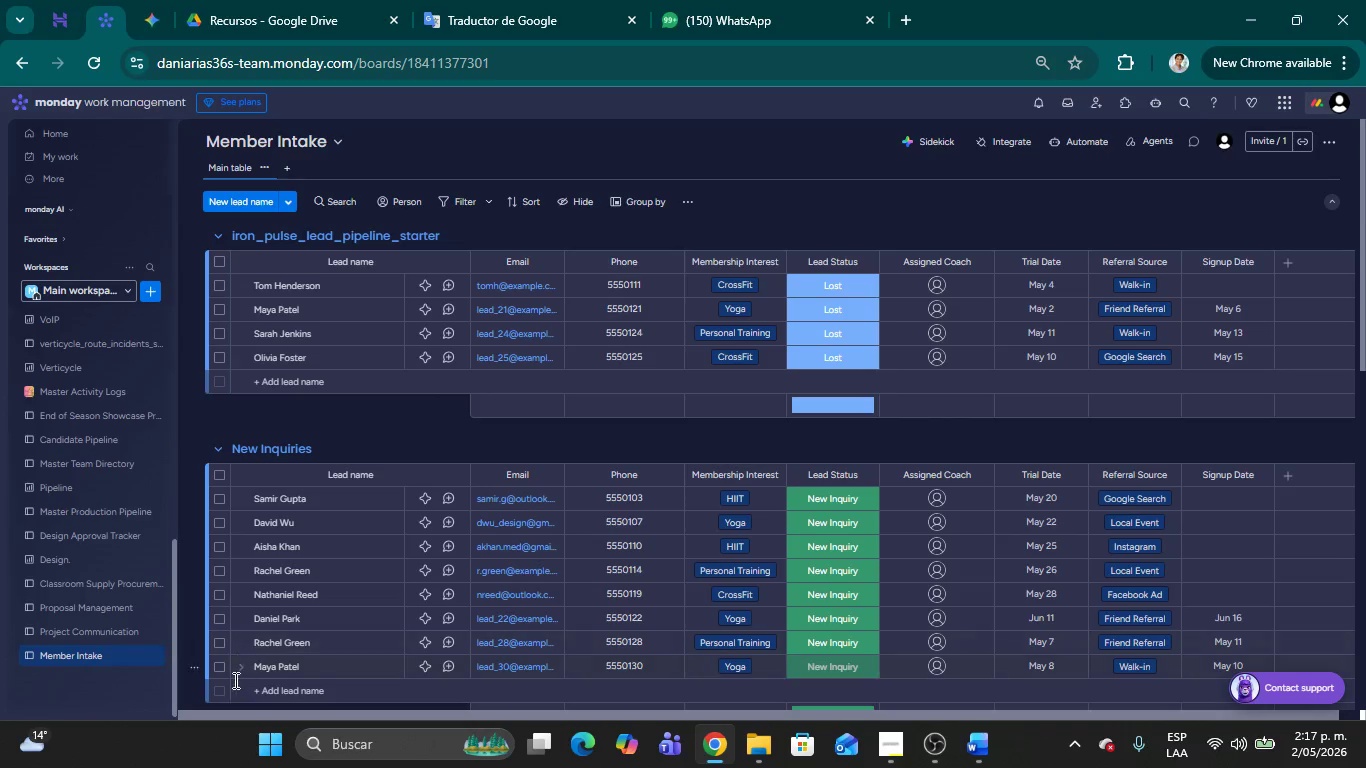 
wait(5.04)
 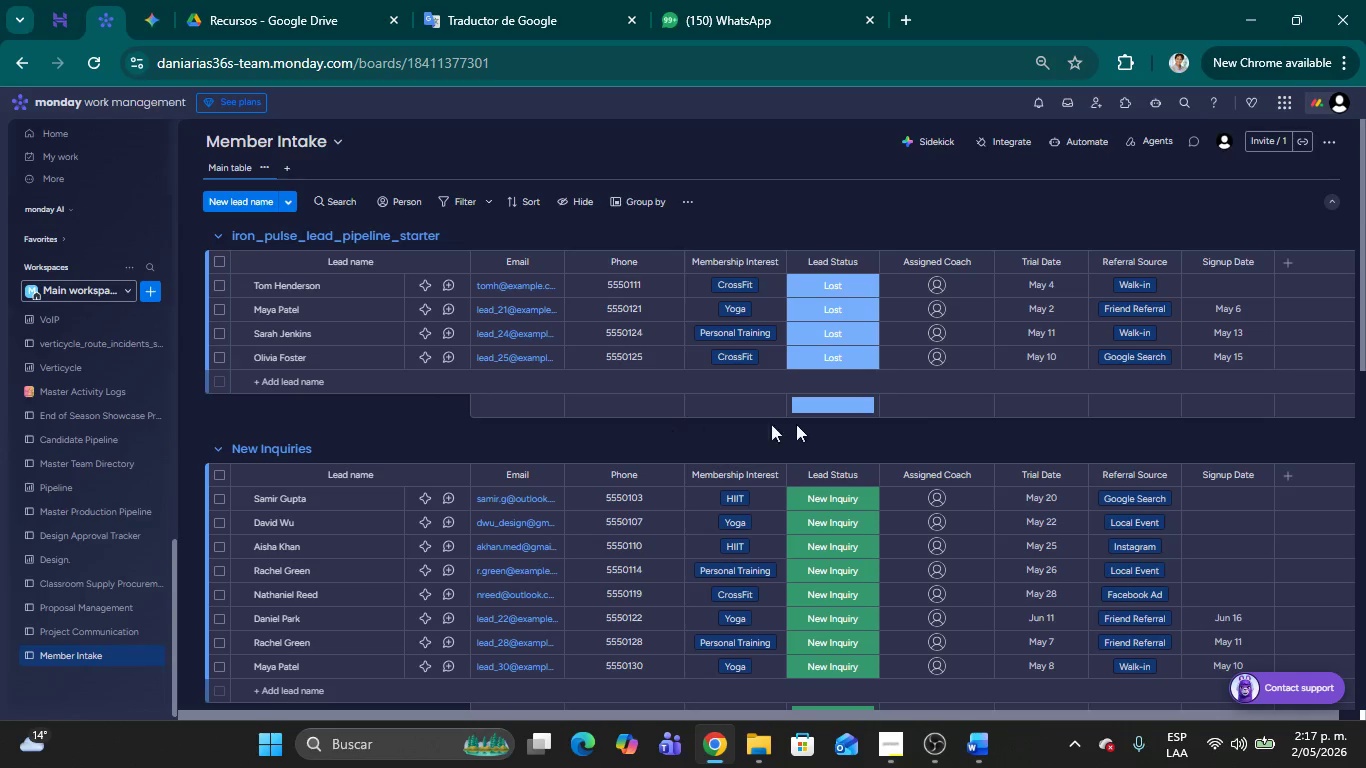 
scroll: coordinate [315, 597], scroll_direction: down, amount: 1.0
 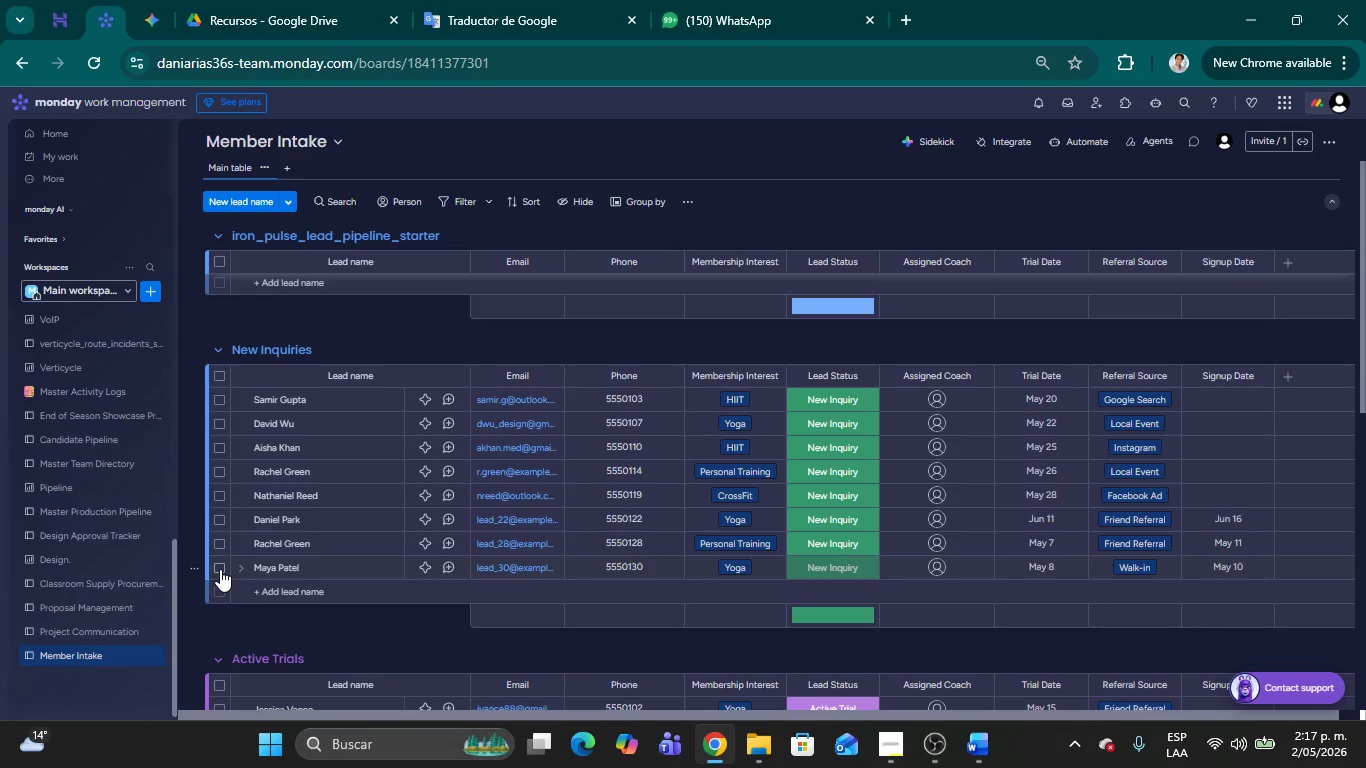 
left_click([220, 569])
 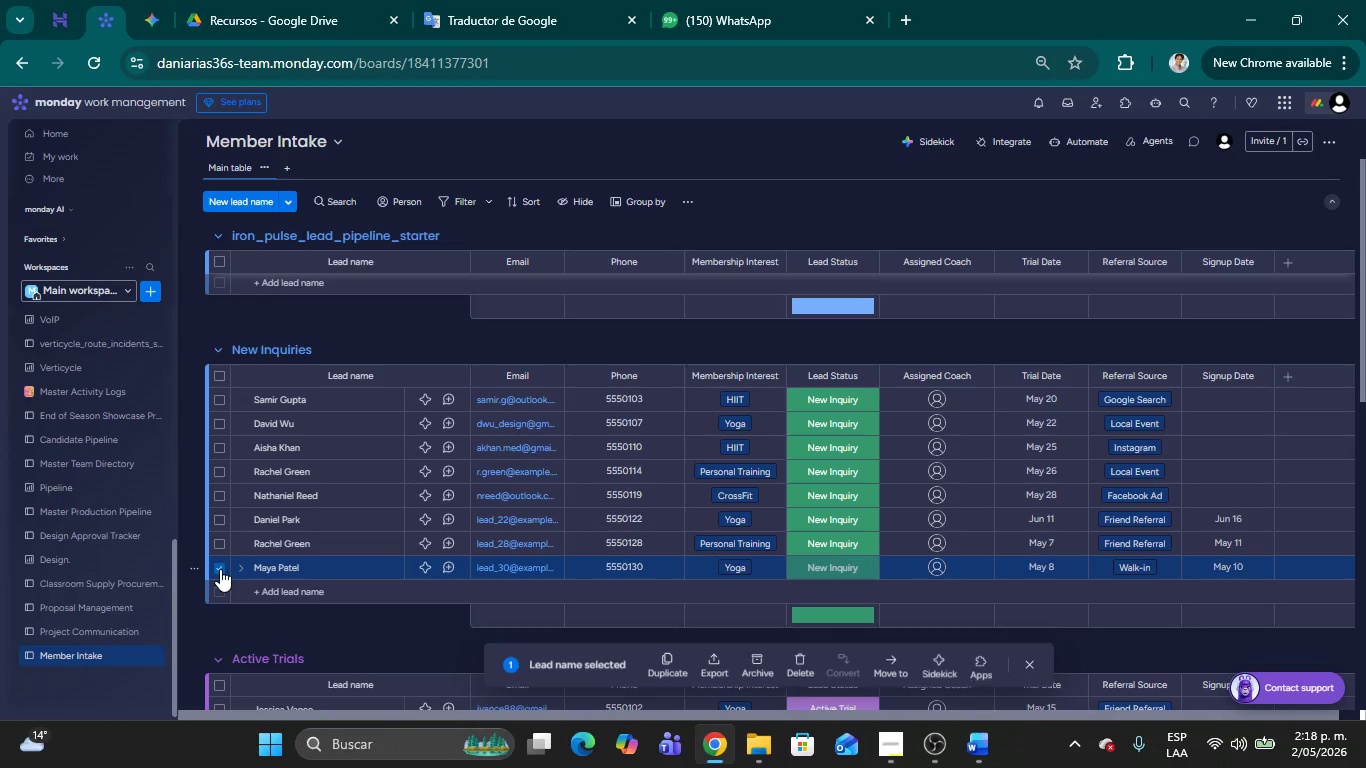 
left_click([220, 569])
 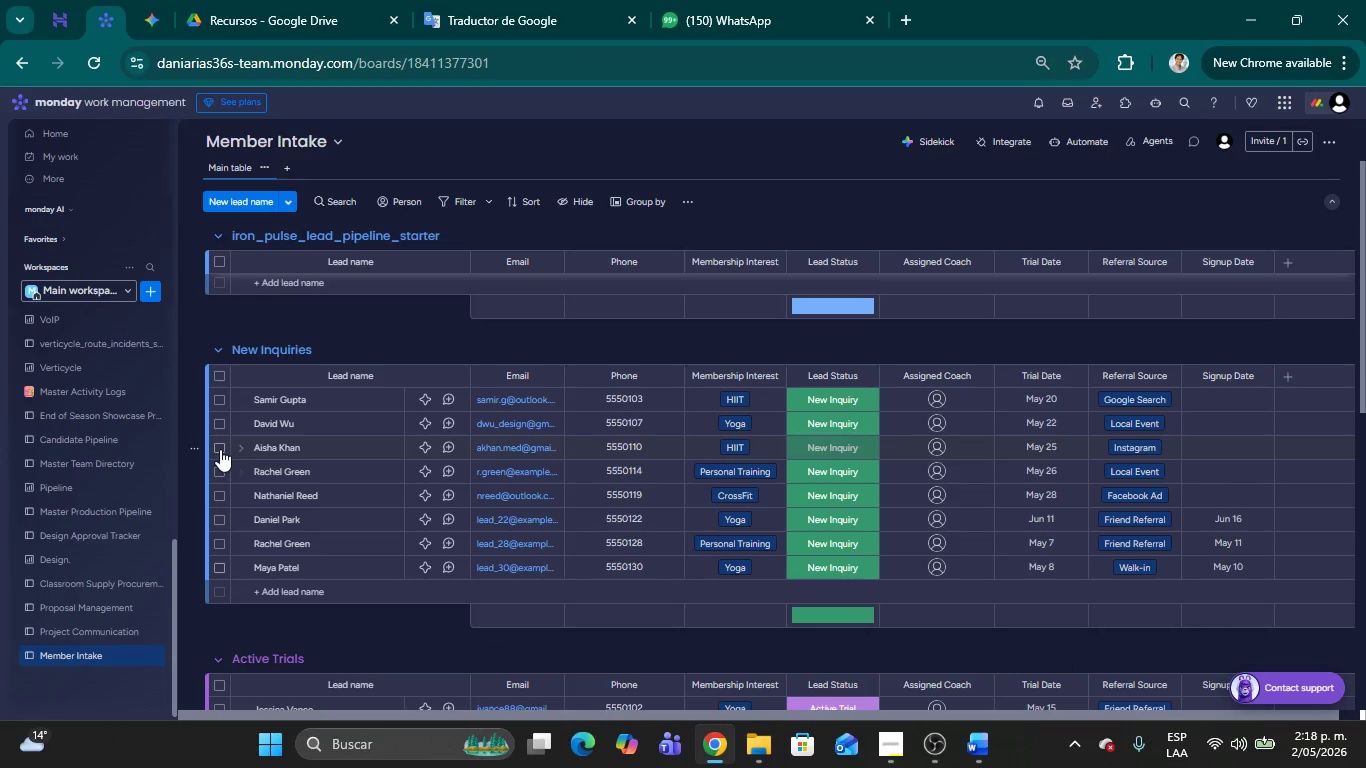 
left_click([220, 448])
 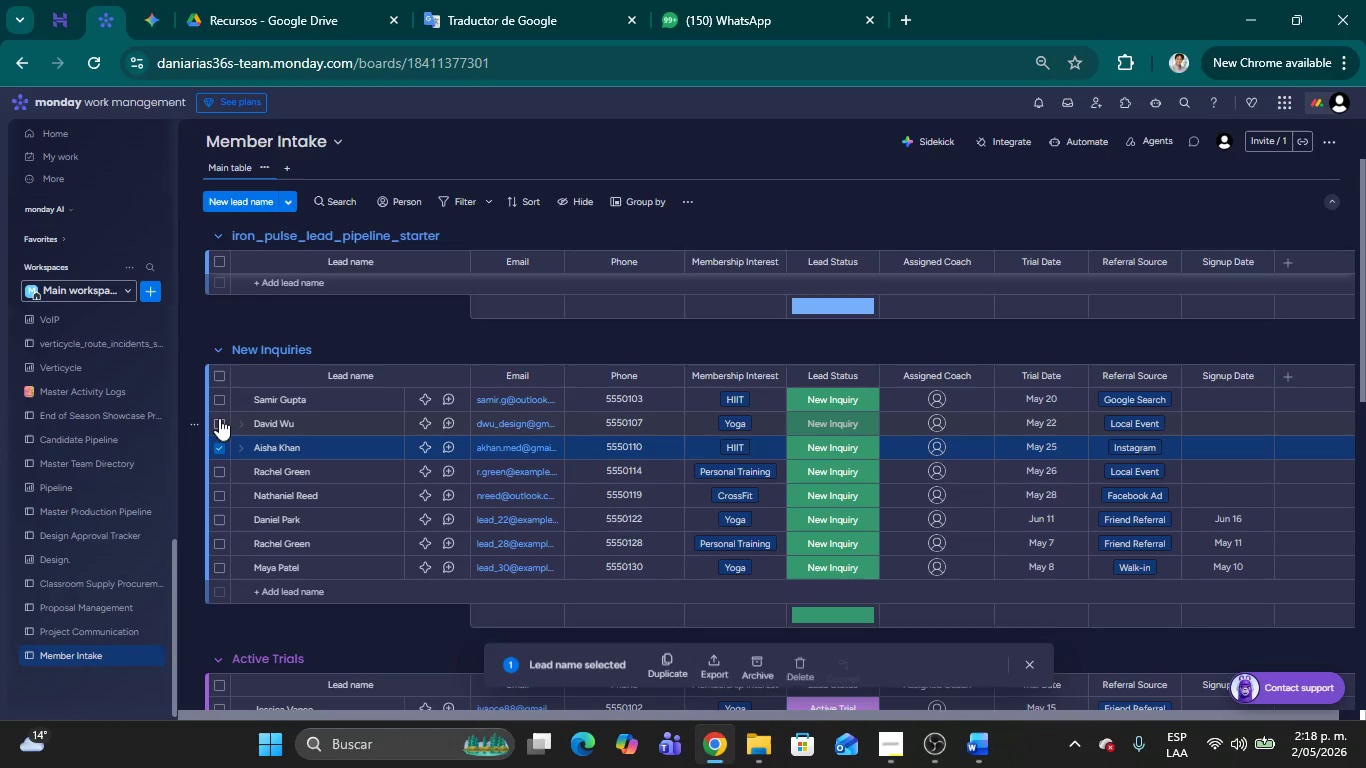 
left_click([219, 418])
 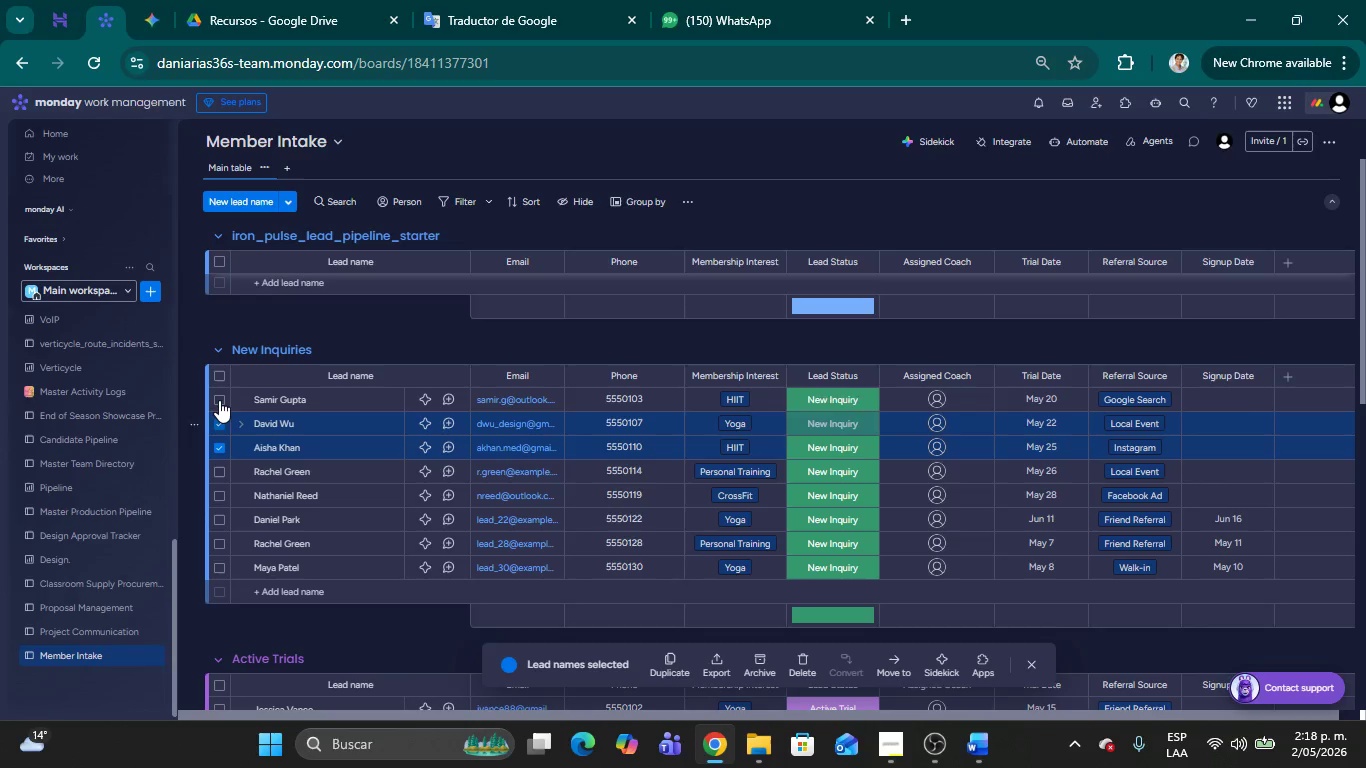 
left_click([219, 398])
 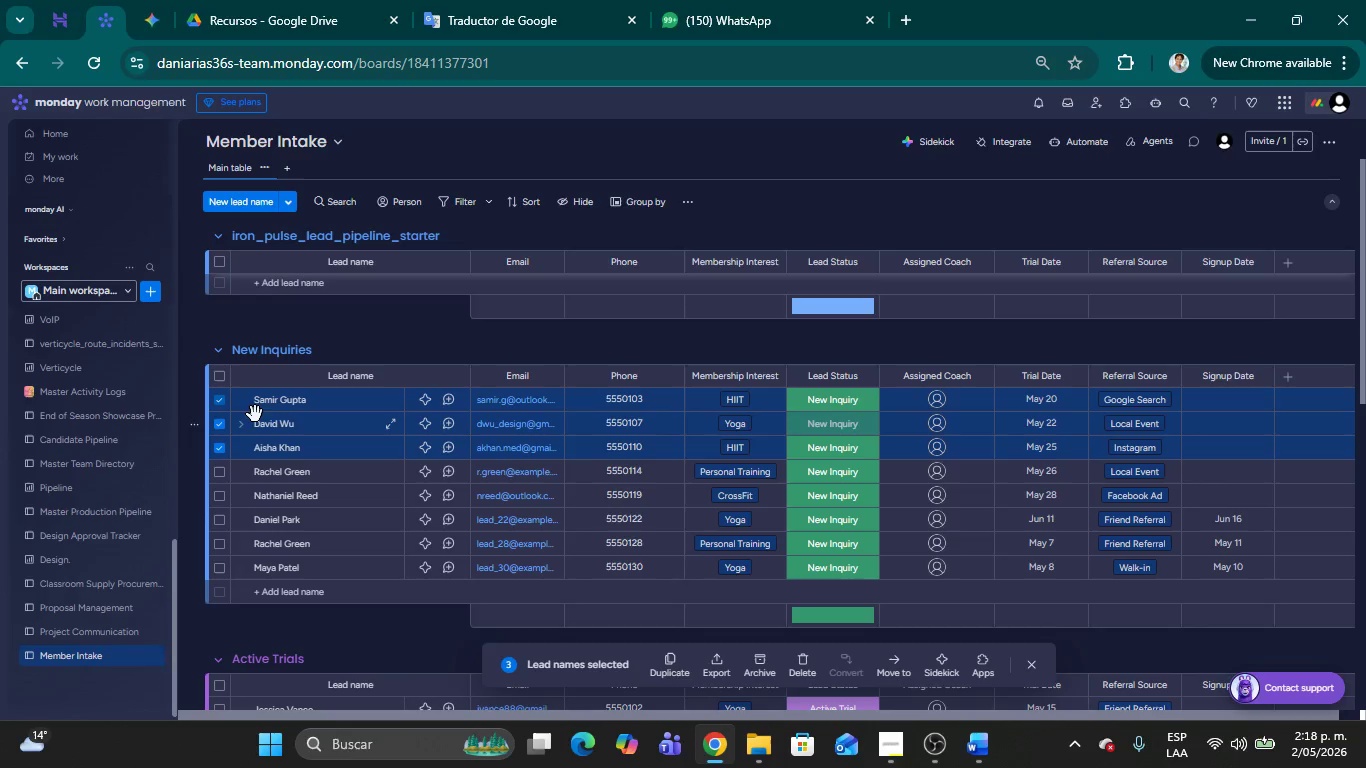 
right_click([255, 414])
 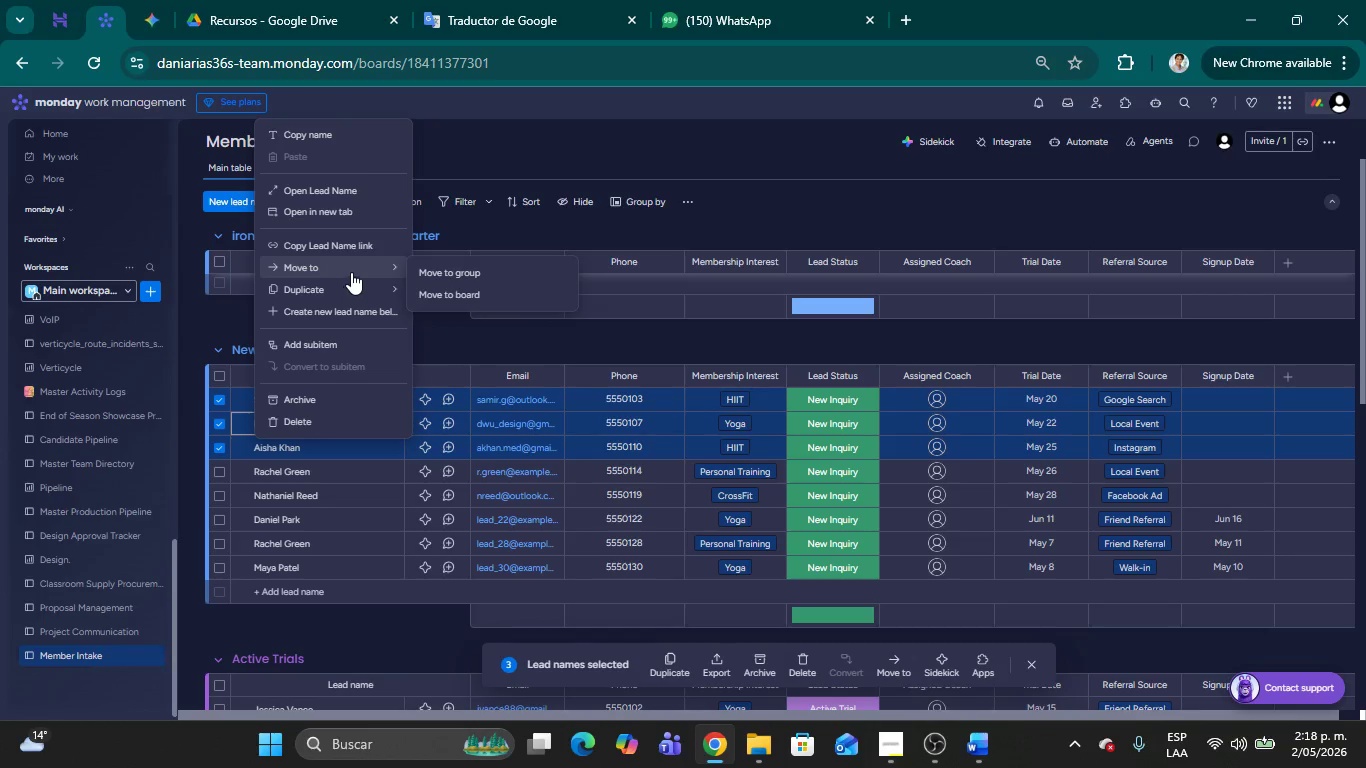 
left_click([423, 266])
 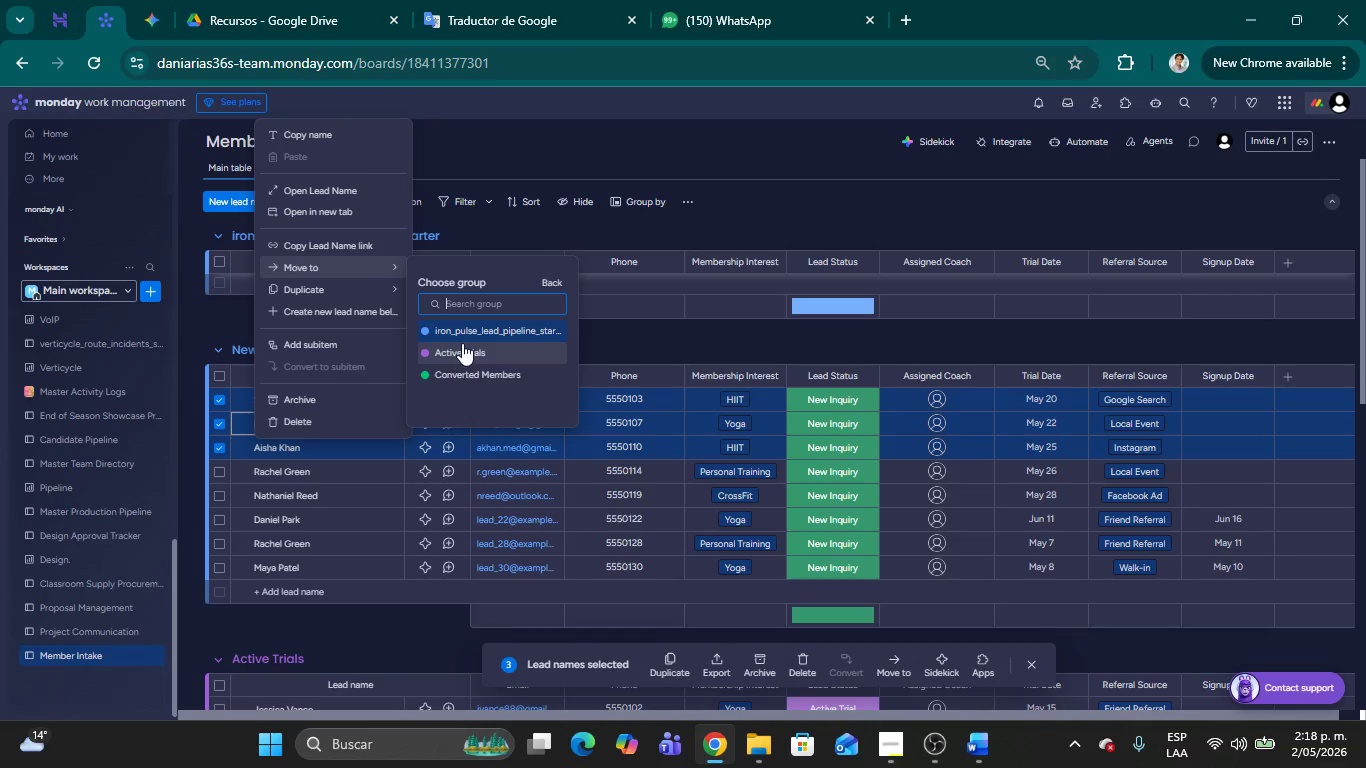 
left_click([458, 330])
 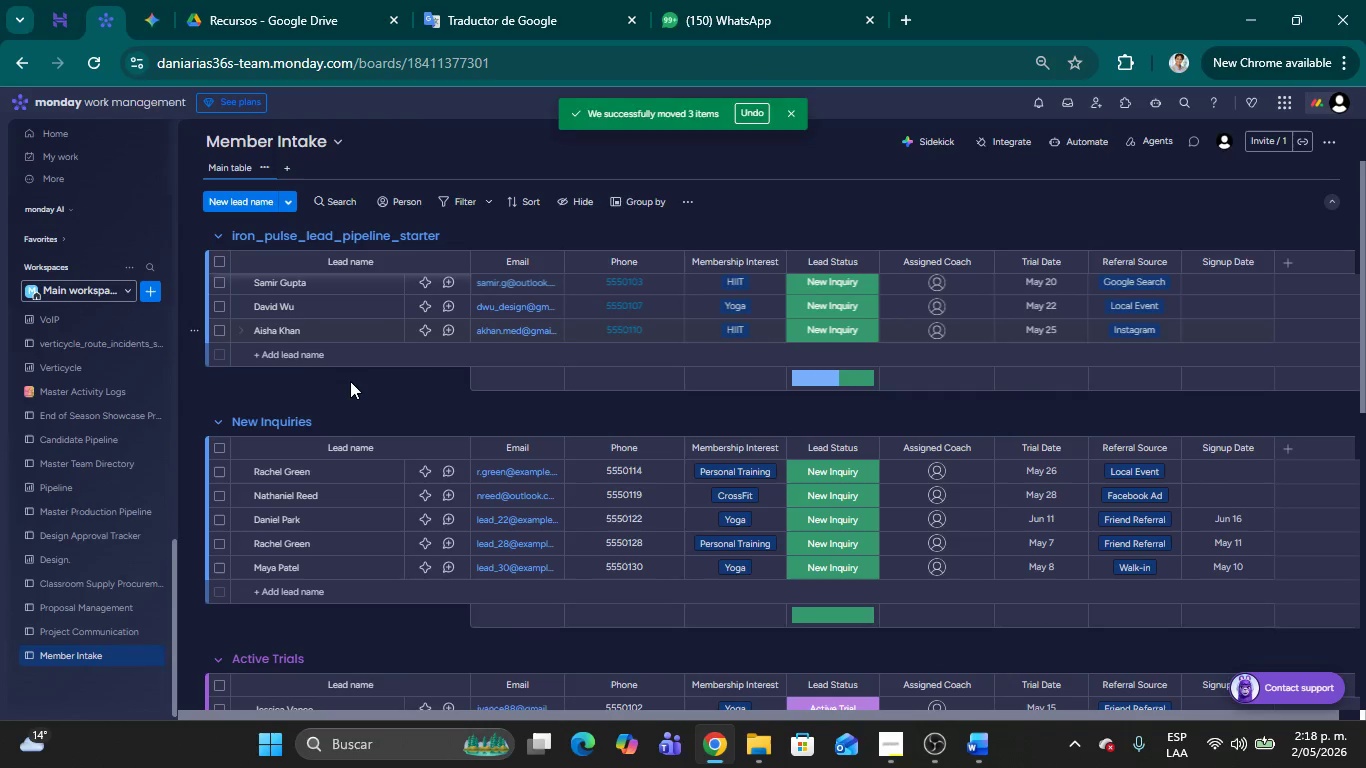 
scroll: coordinate [849, 359], scroll_direction: up, amount: 35.0
 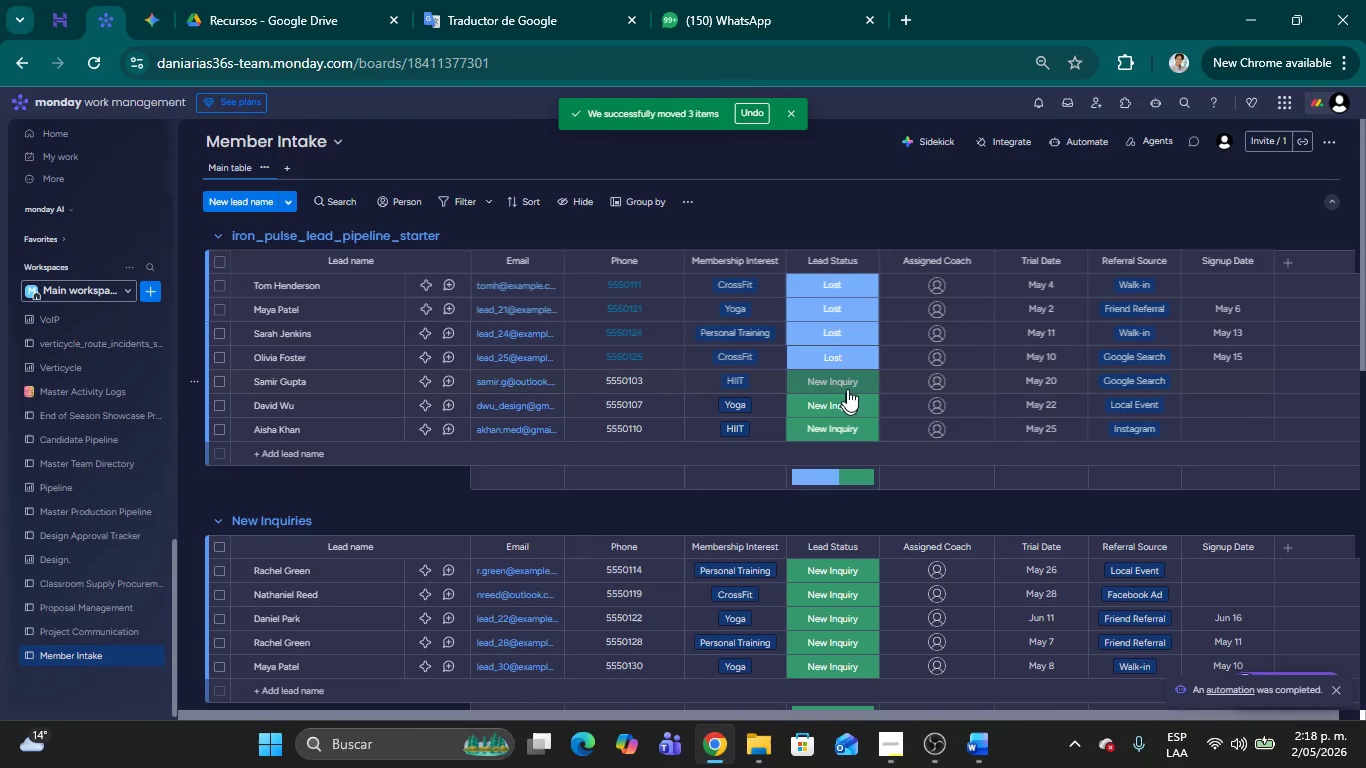 
left_click([853, 383])
 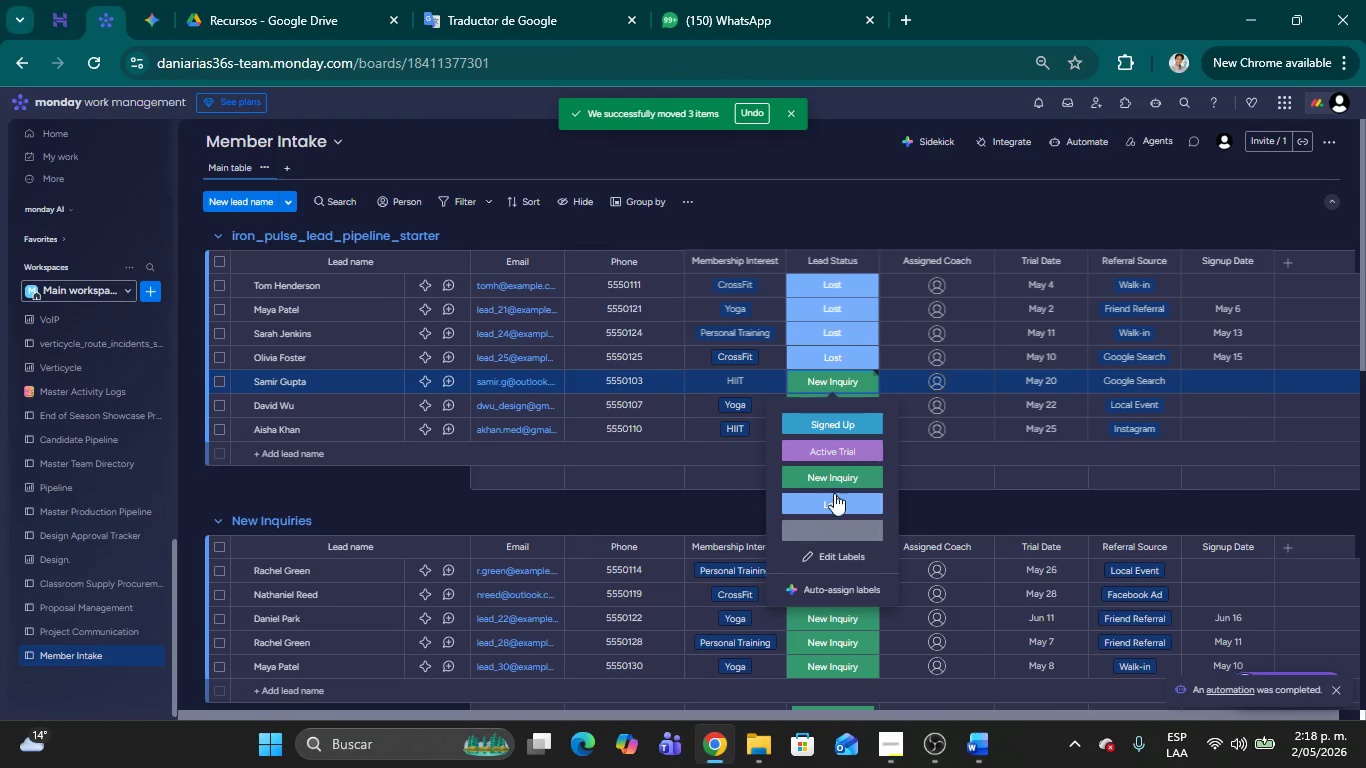 
left_click([834, 500])
 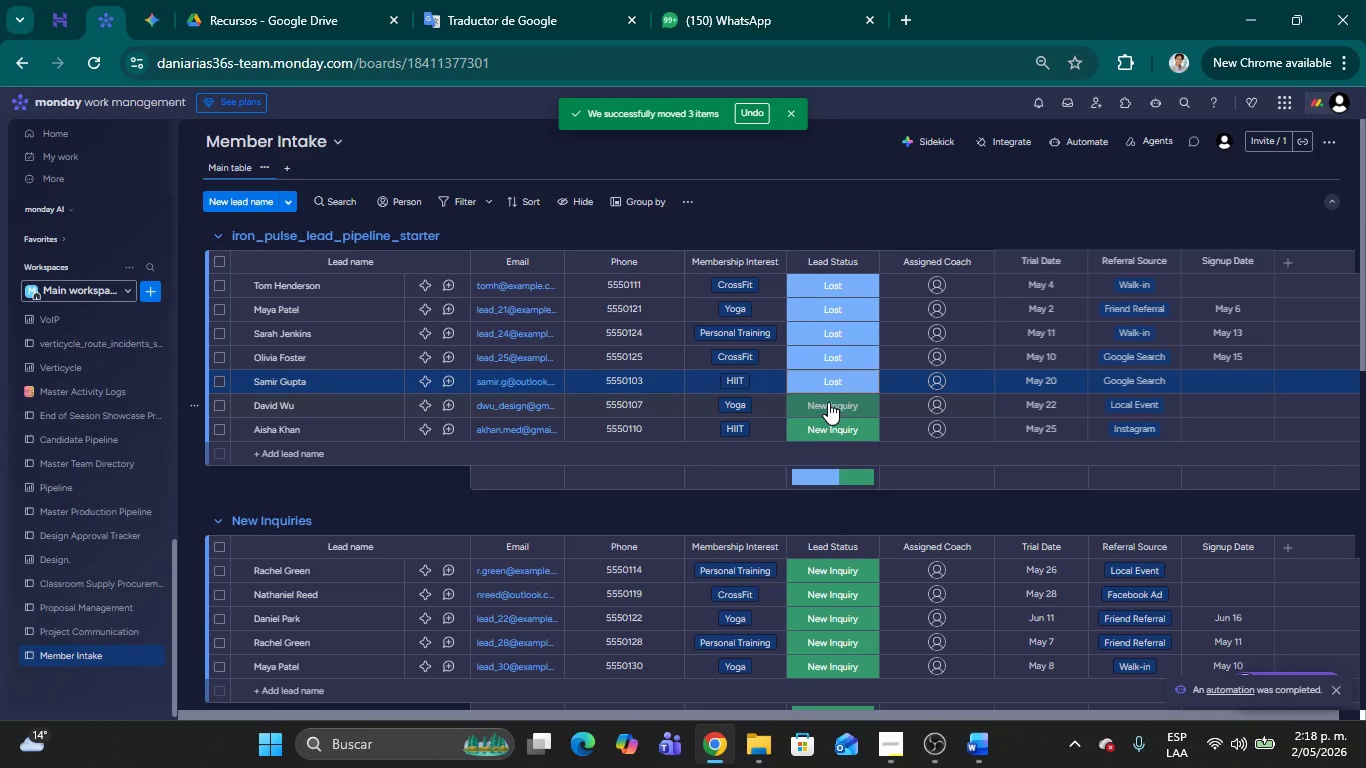 
left_click([828, 402])
 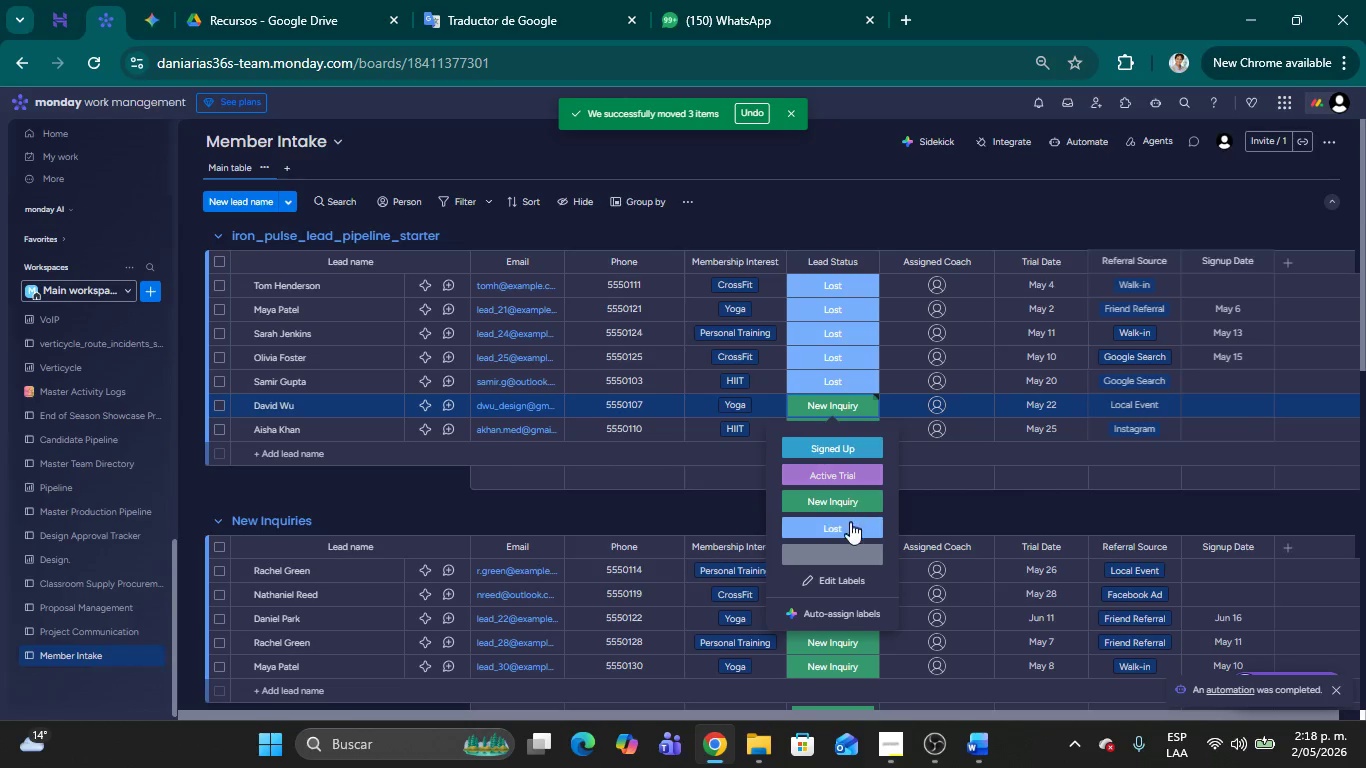 
left_click([847, 522])
 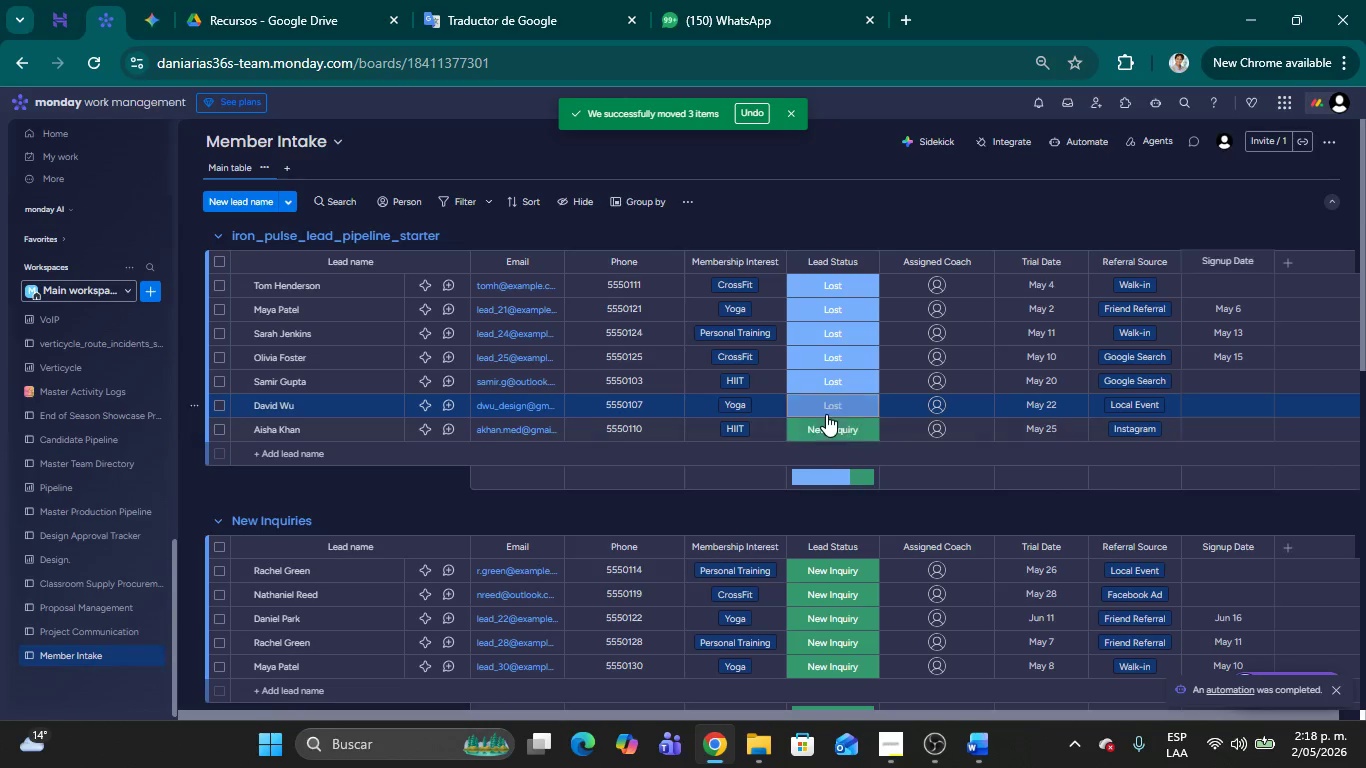 
left_click([826, 424])
 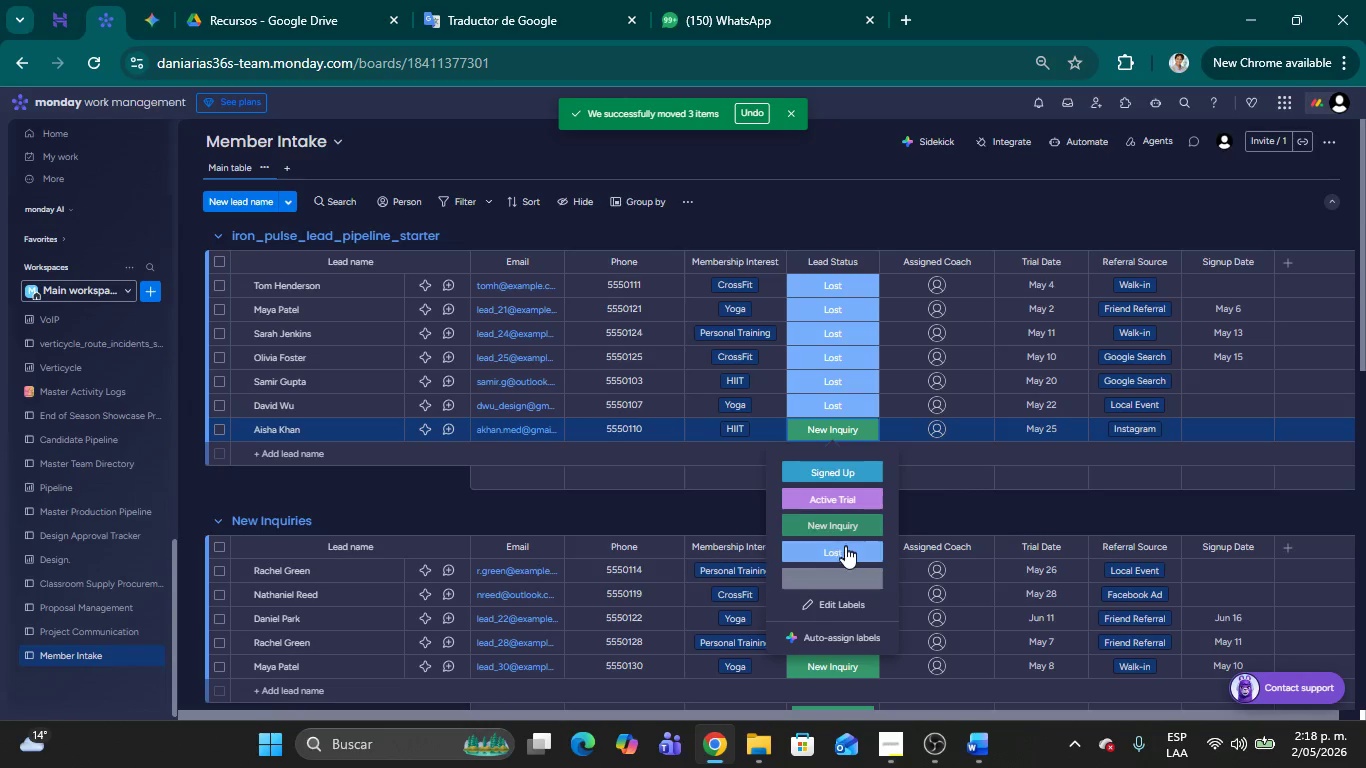 
left_click([844, 548])
 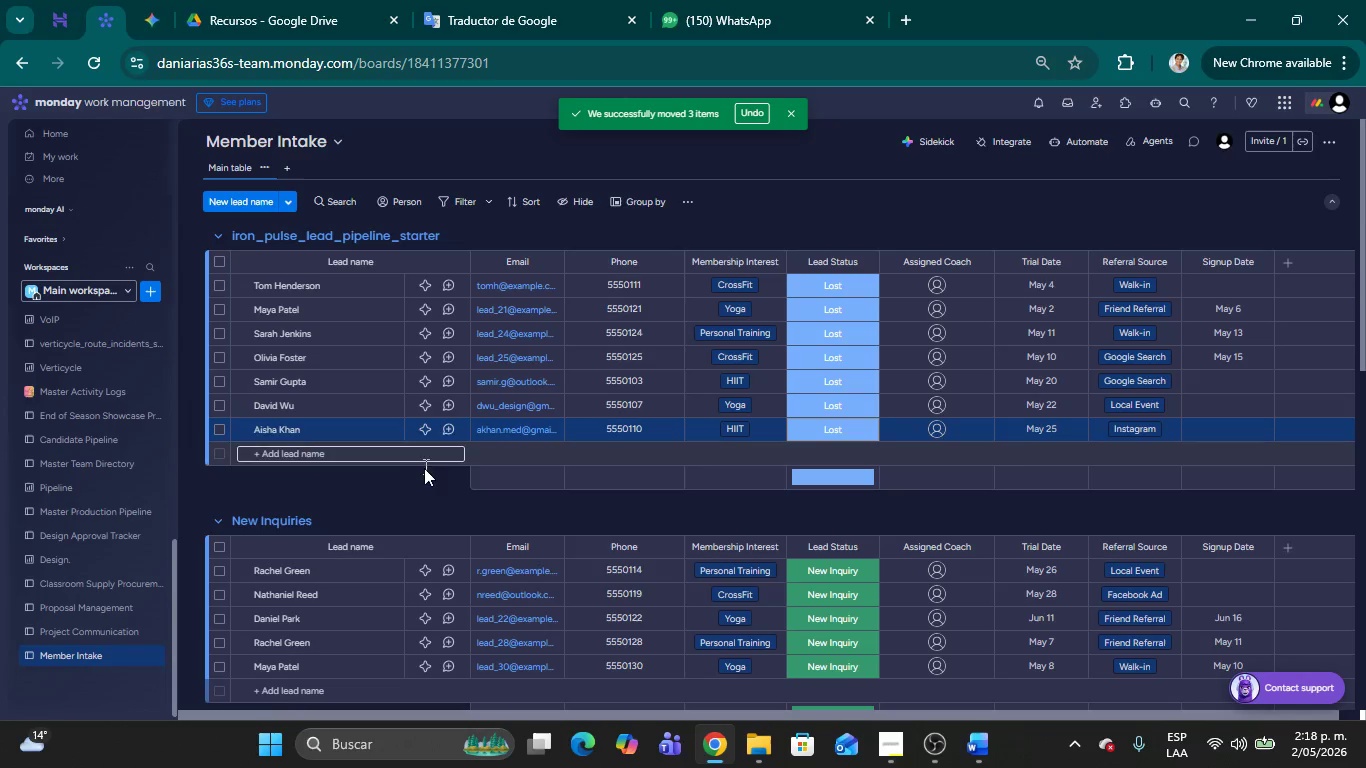 
left_click([406, 491])
 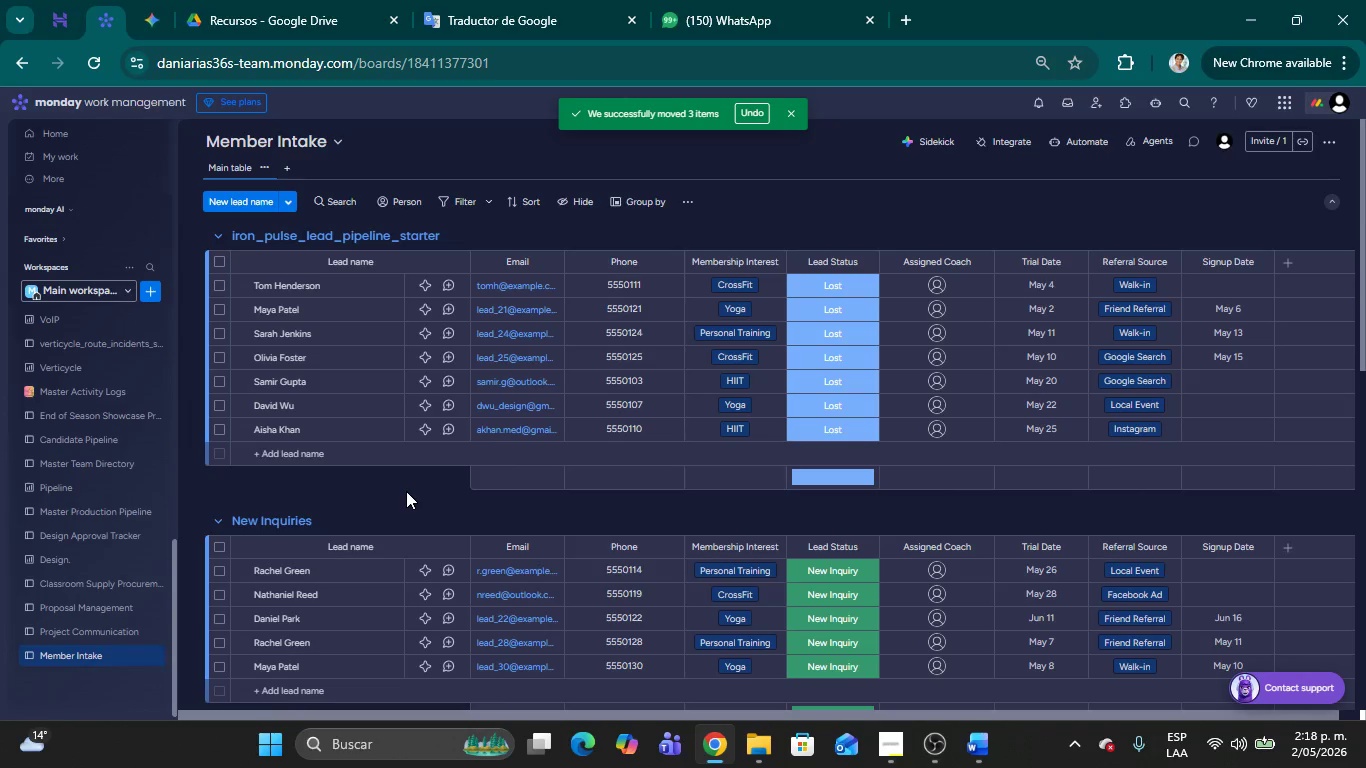 
scroll: coordinate [525, 533], scroll_direction: down, amount: 13.0
 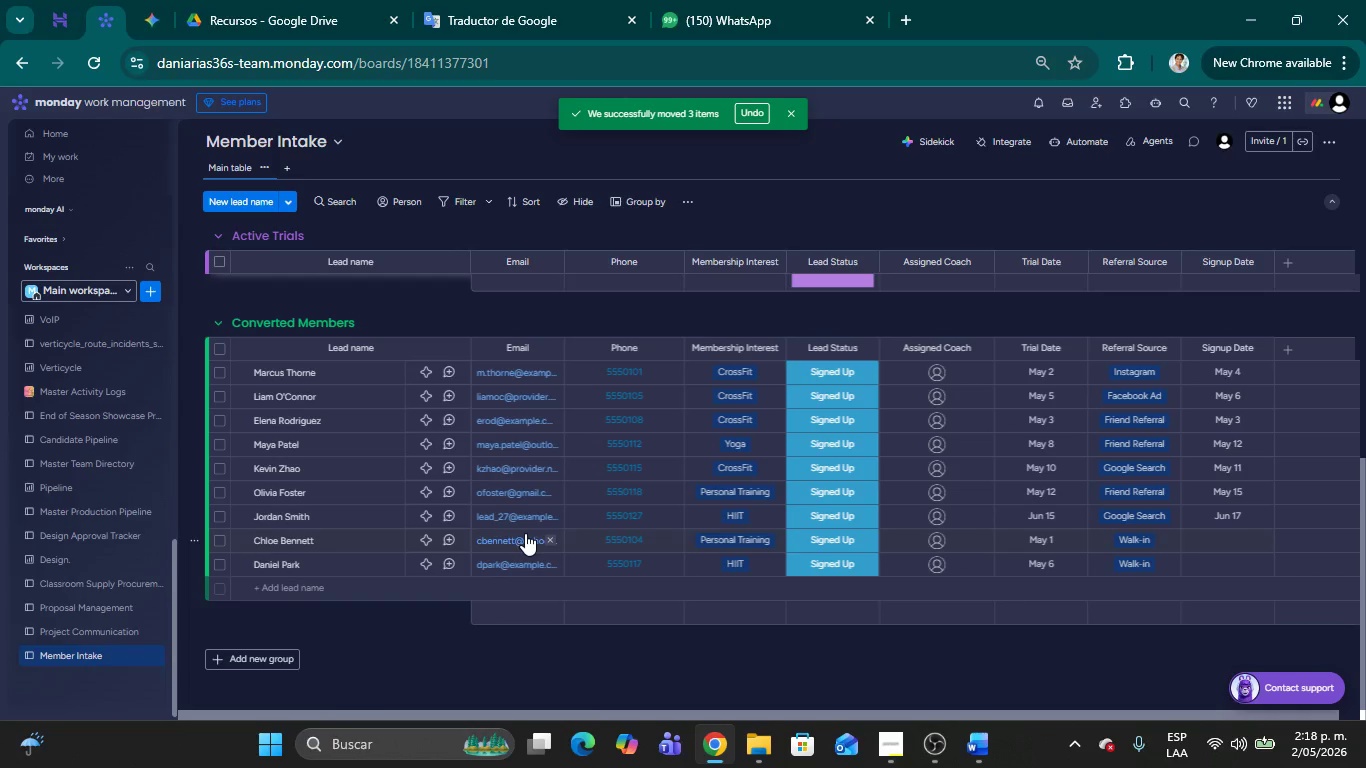 
scroll: coordinate [525, 533], scroll_direction: up, amount: 1.0
 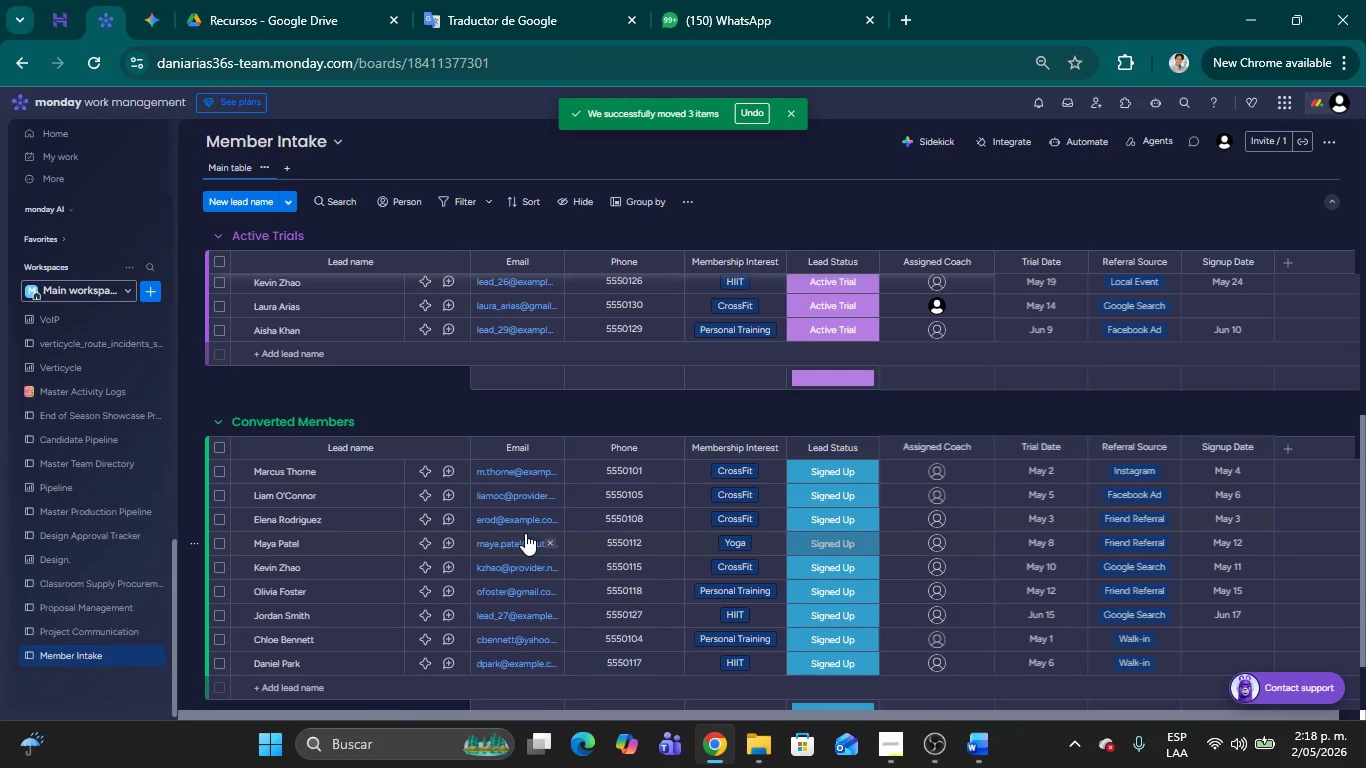 
wait(5.46)
 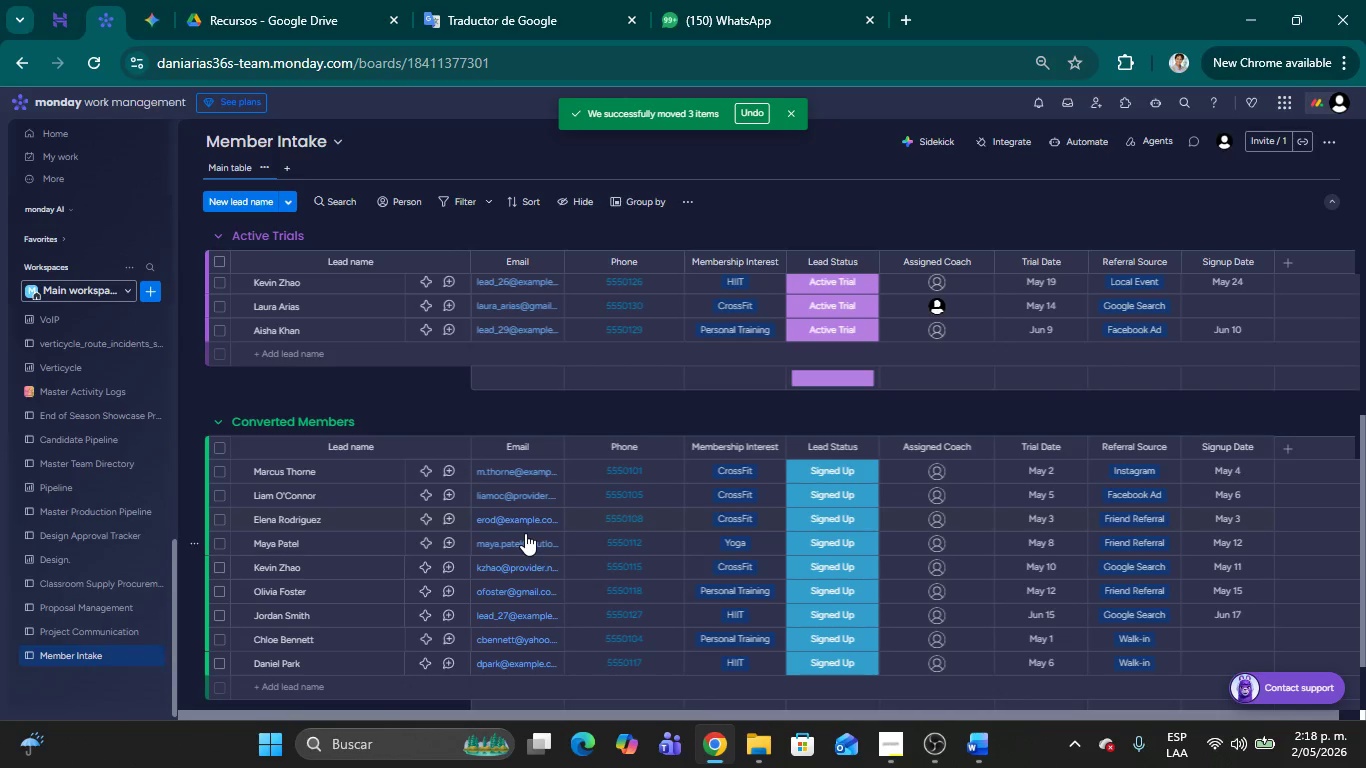 
scroll: coordinate [559, 484], scroll_direction: up, amount: 29.0
 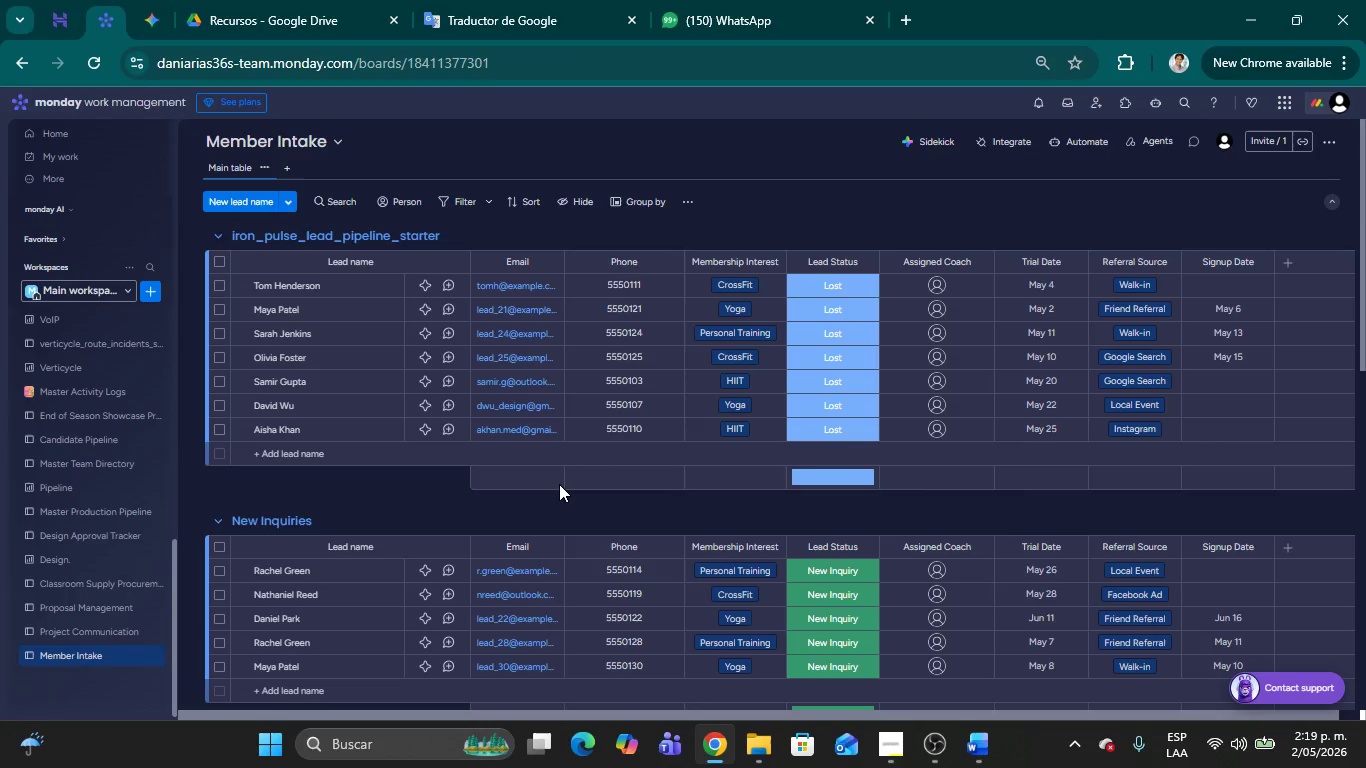 
wait(48.16)
 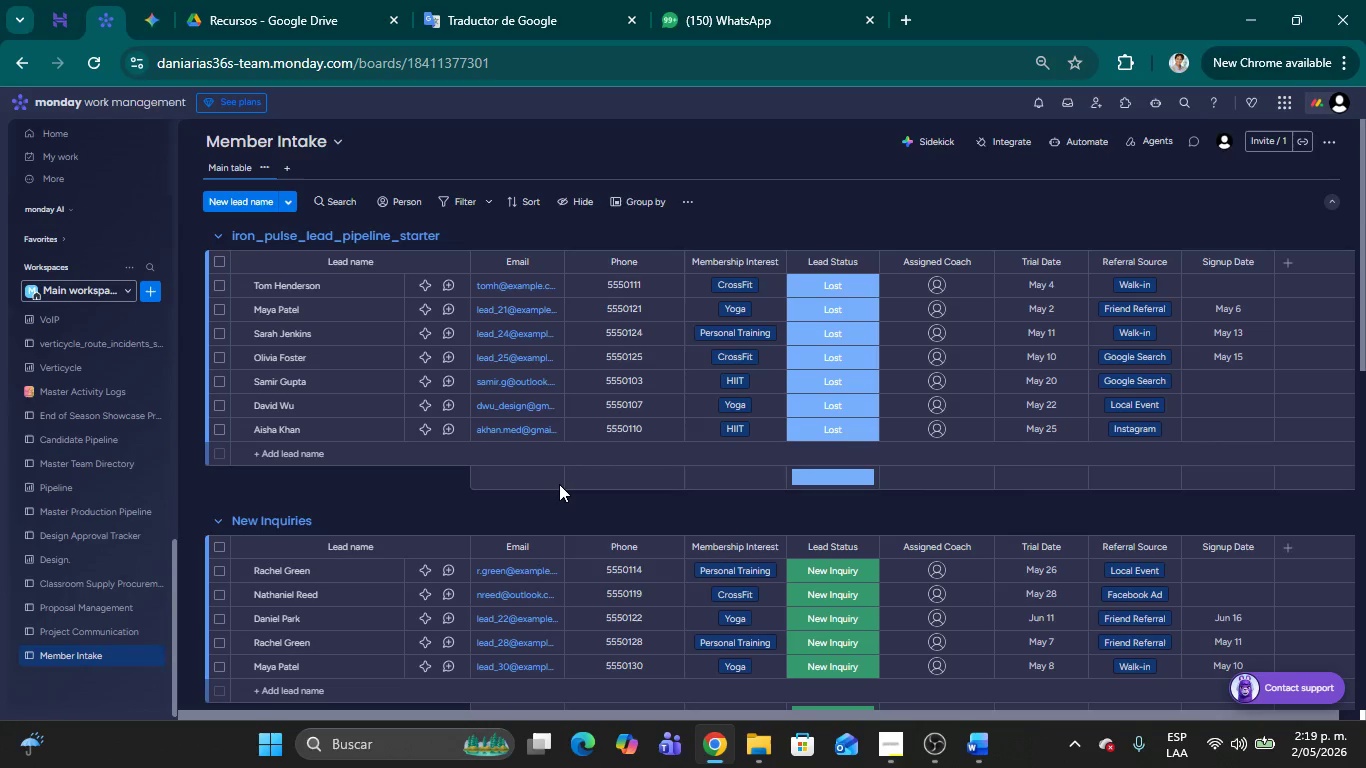 
scroll: coordinate [366, 520], scroll_direction: down, amount: 6.0
 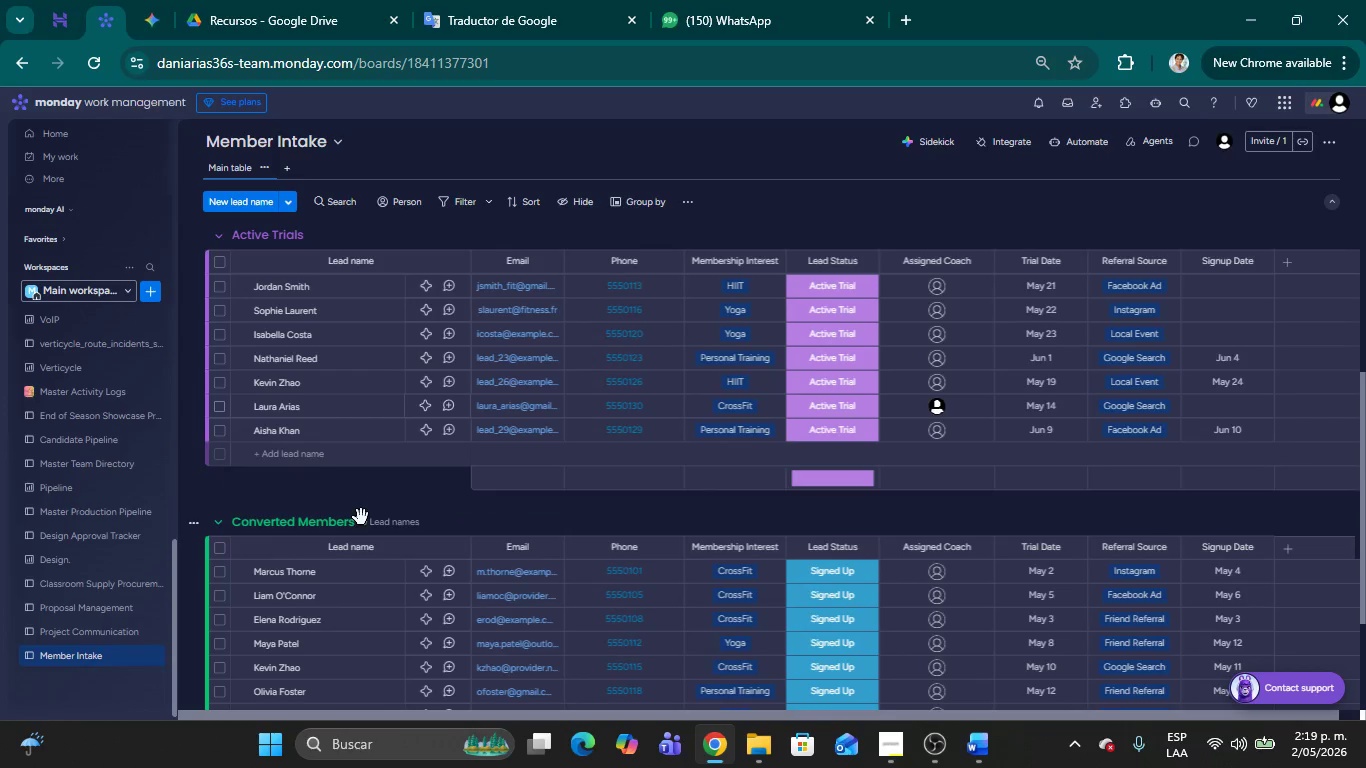 
scroll: coordinate [696, 507], scroll_direction: up, amount: 16.0
 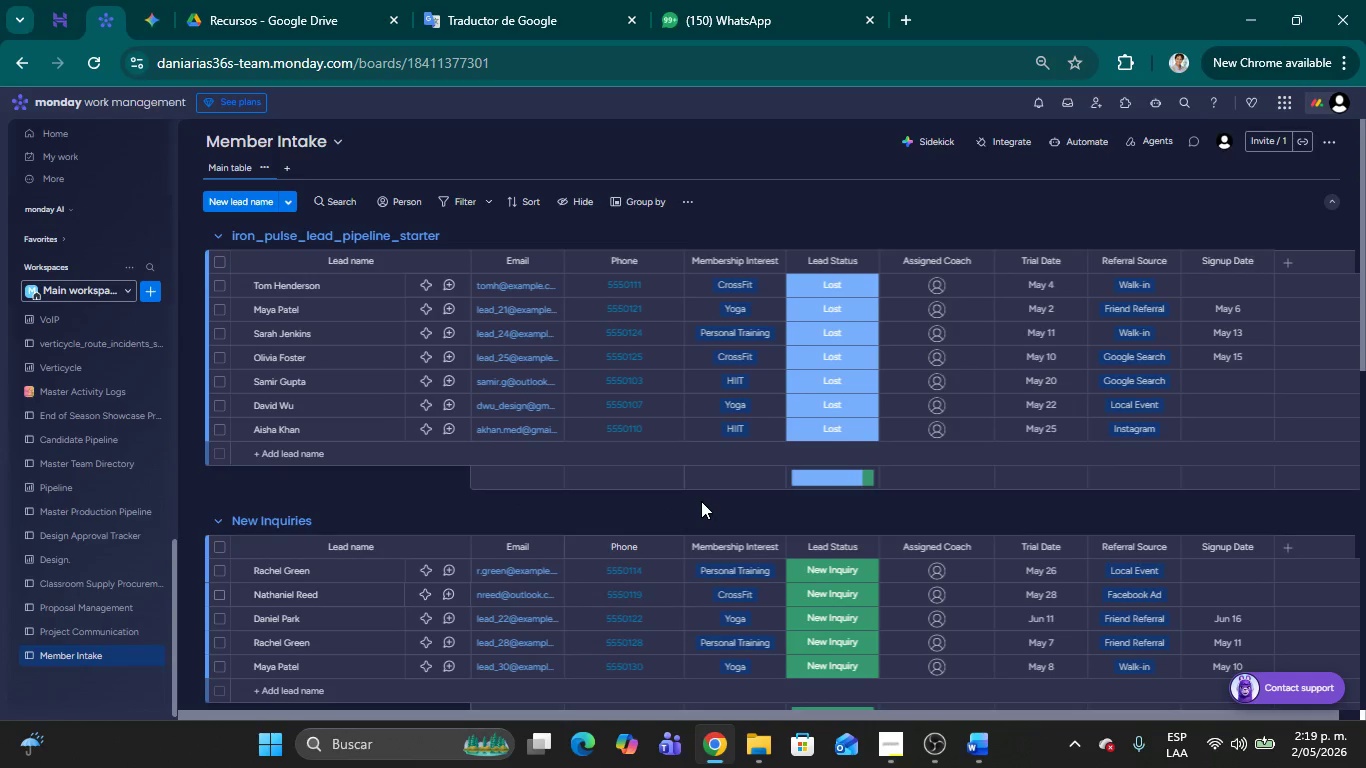 
wait(8.08)
 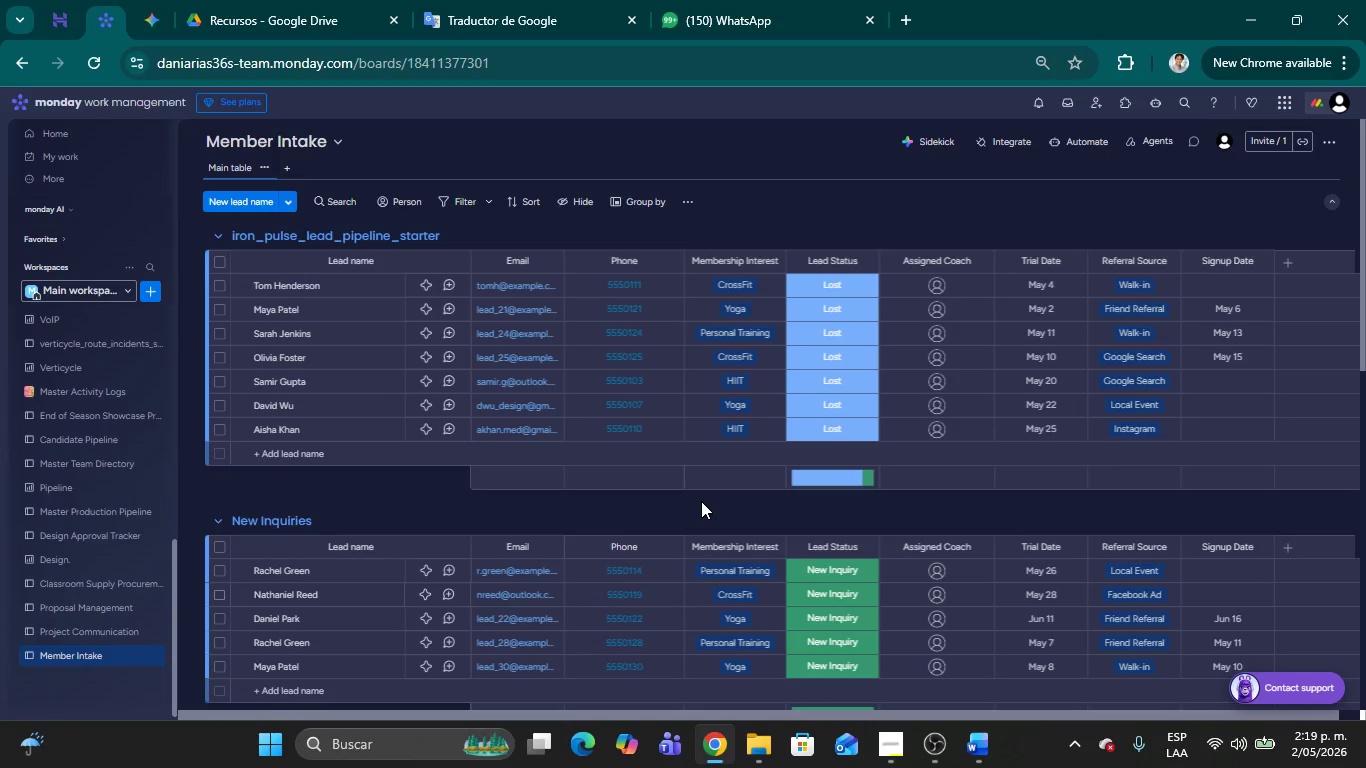 
left_click([856, 310])
 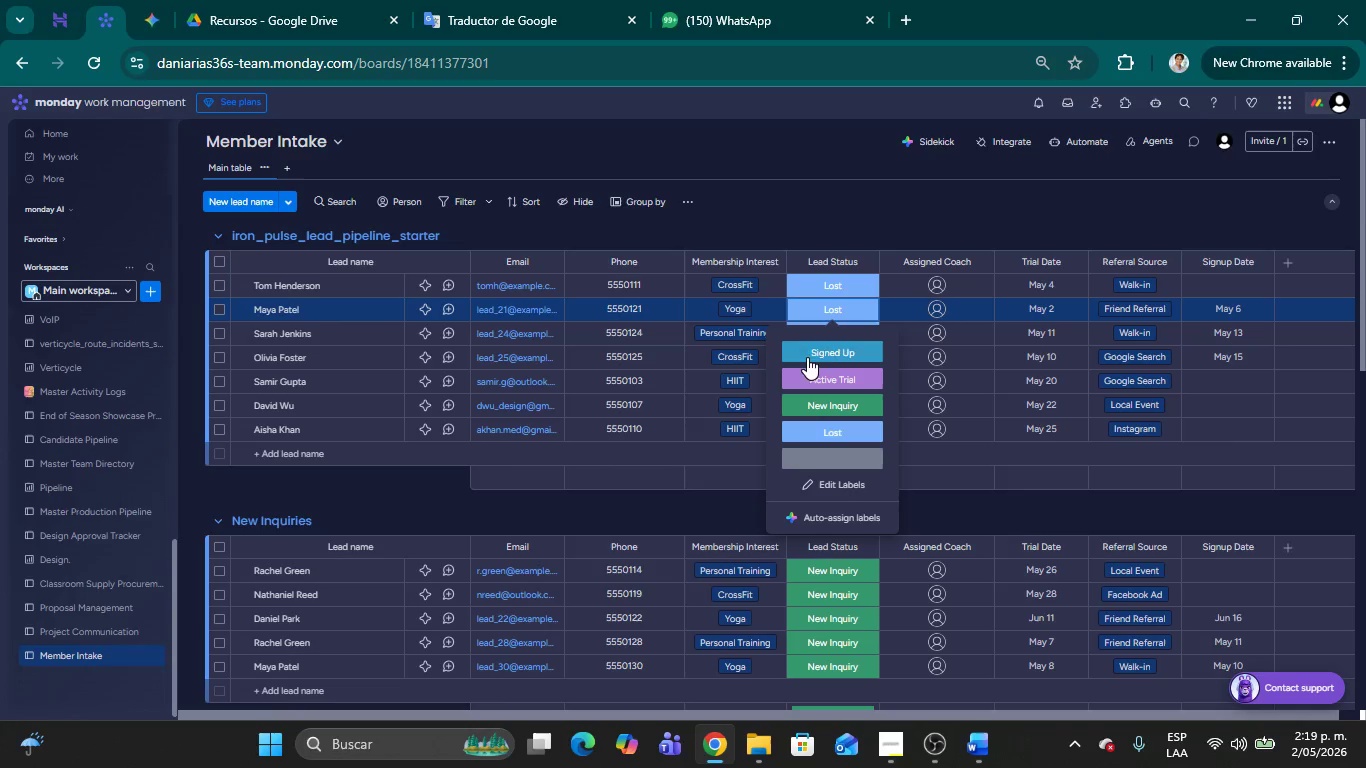 
left_click([923, 210])
 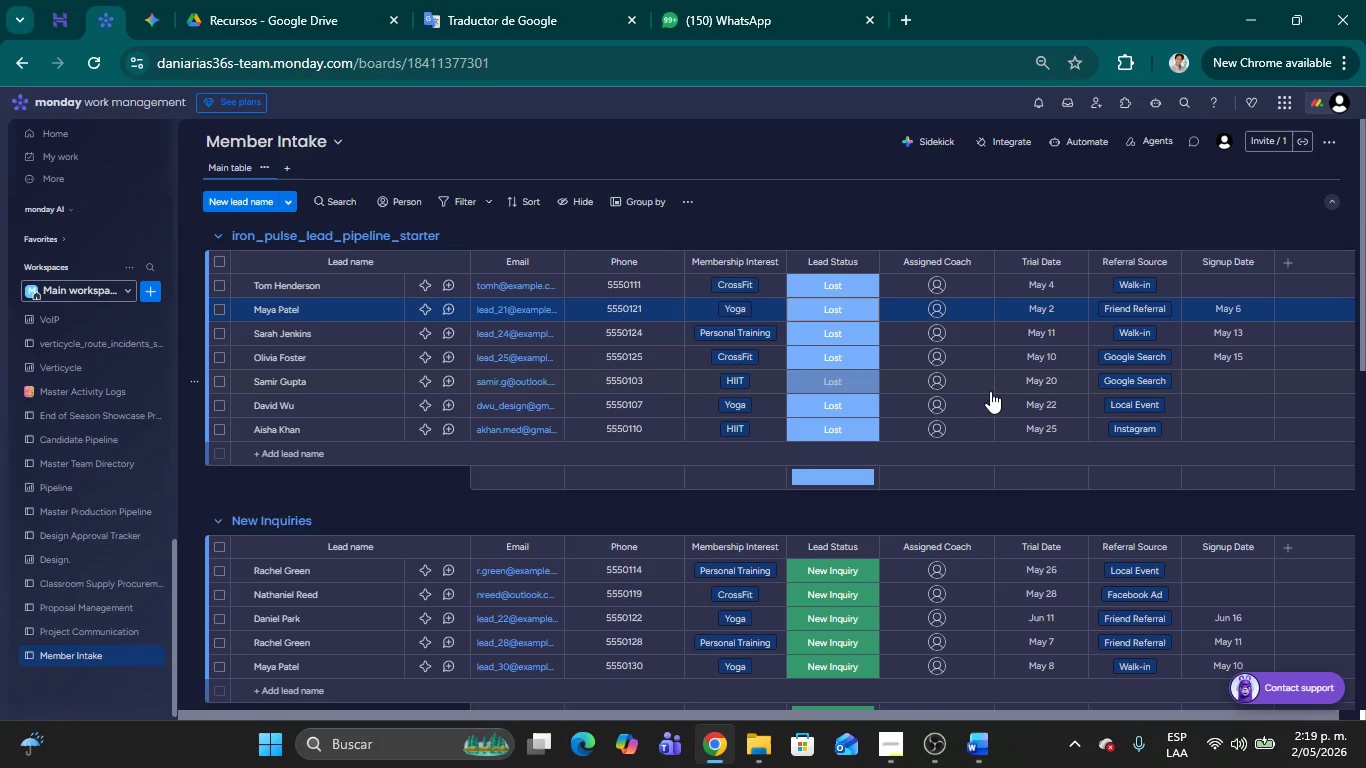 
scroll: coordinate [1002, 450], scroll_direction: down, amount: 10.0
 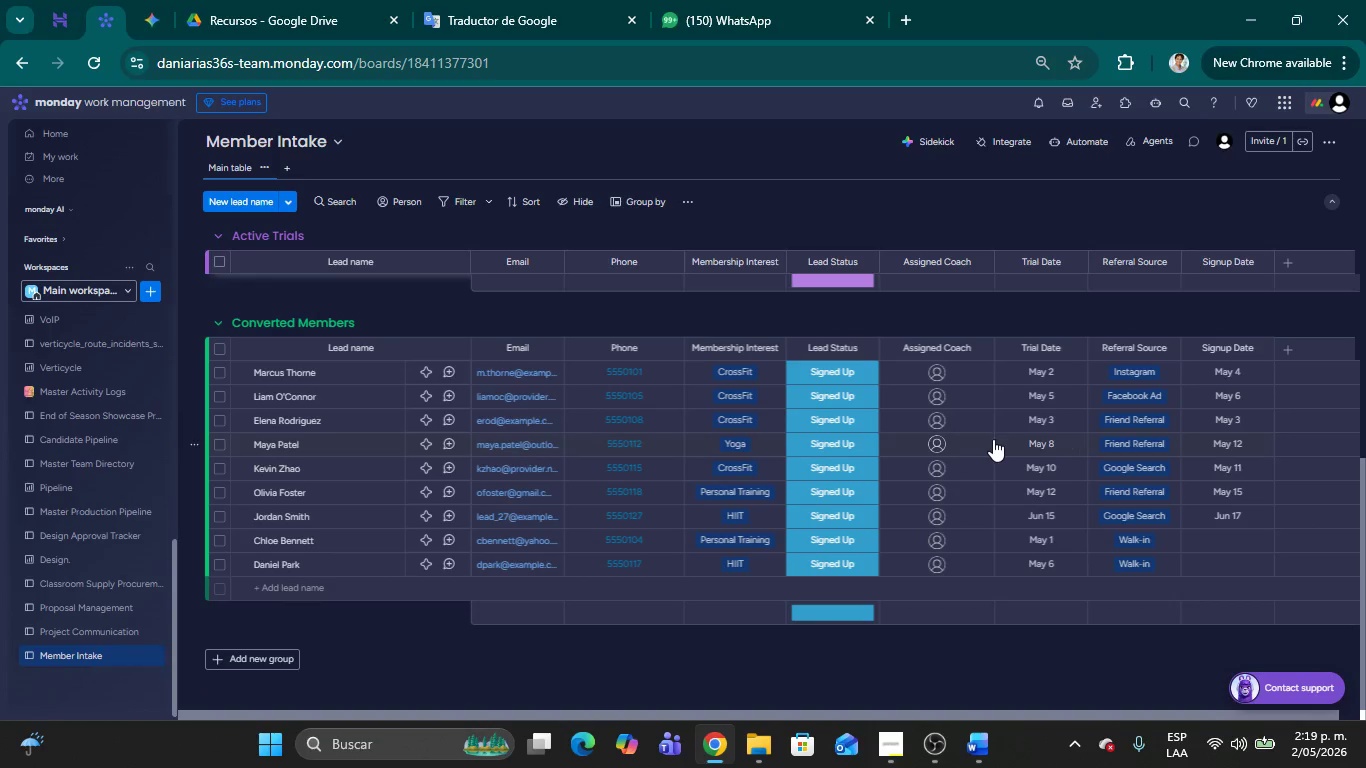 
scroll: coordinate [956, 403], scroll_direction: up, amount: 24.0
 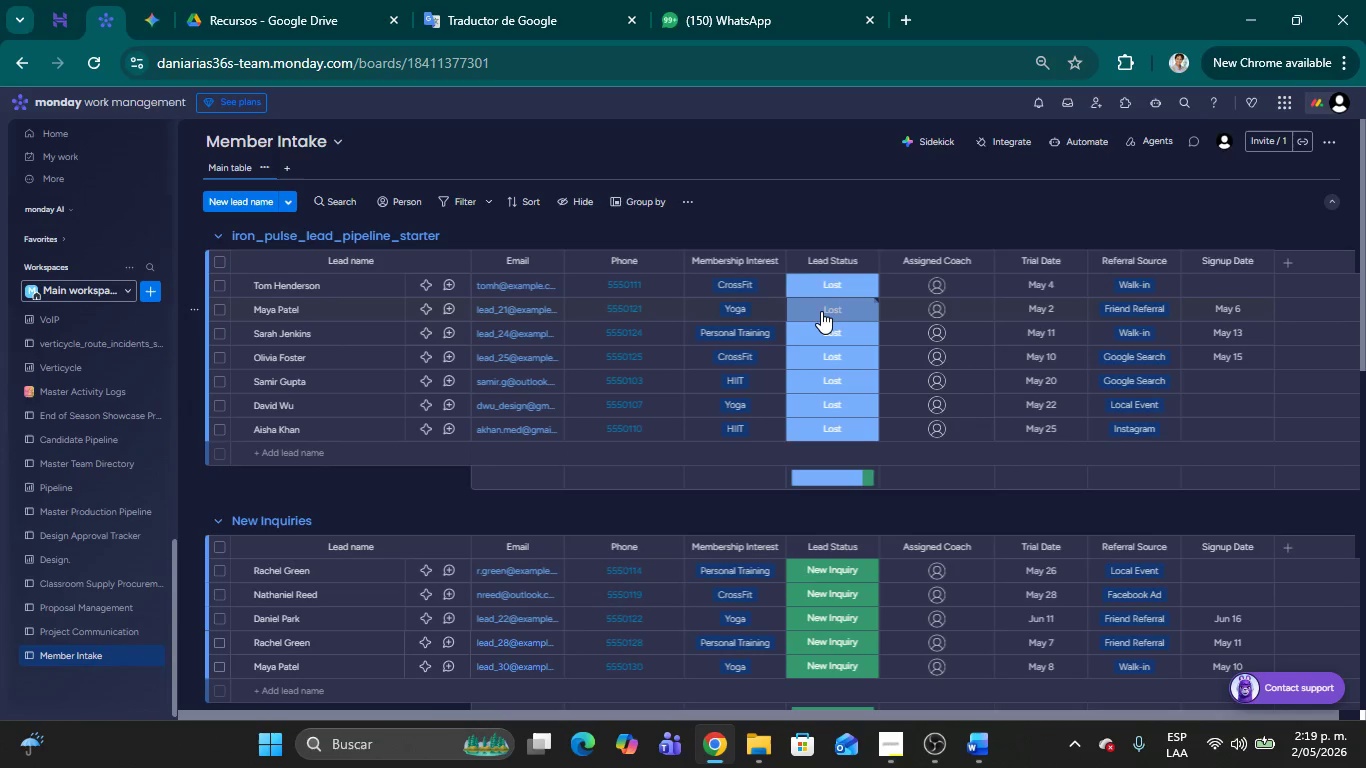 
left_click([821, 311])
 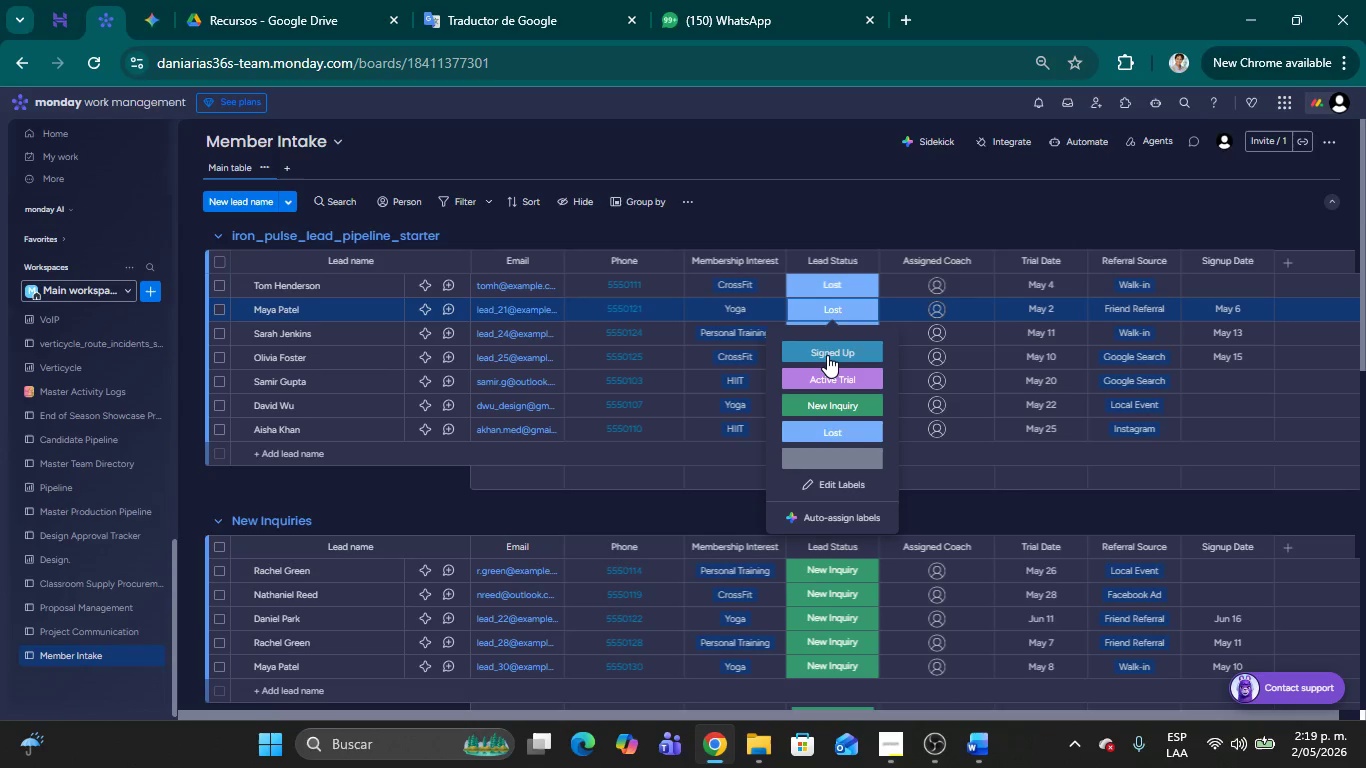 
left_click([827, 355])
 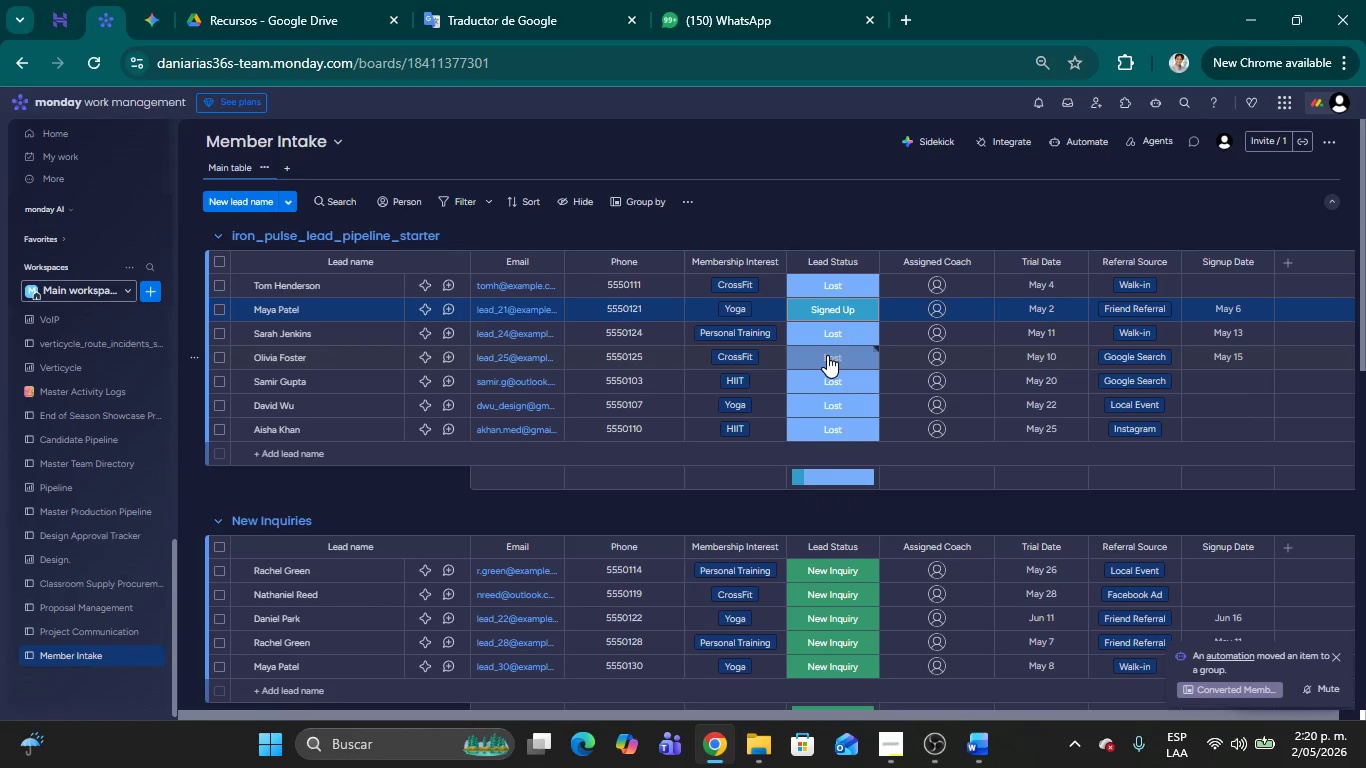 
wait(6.17)
 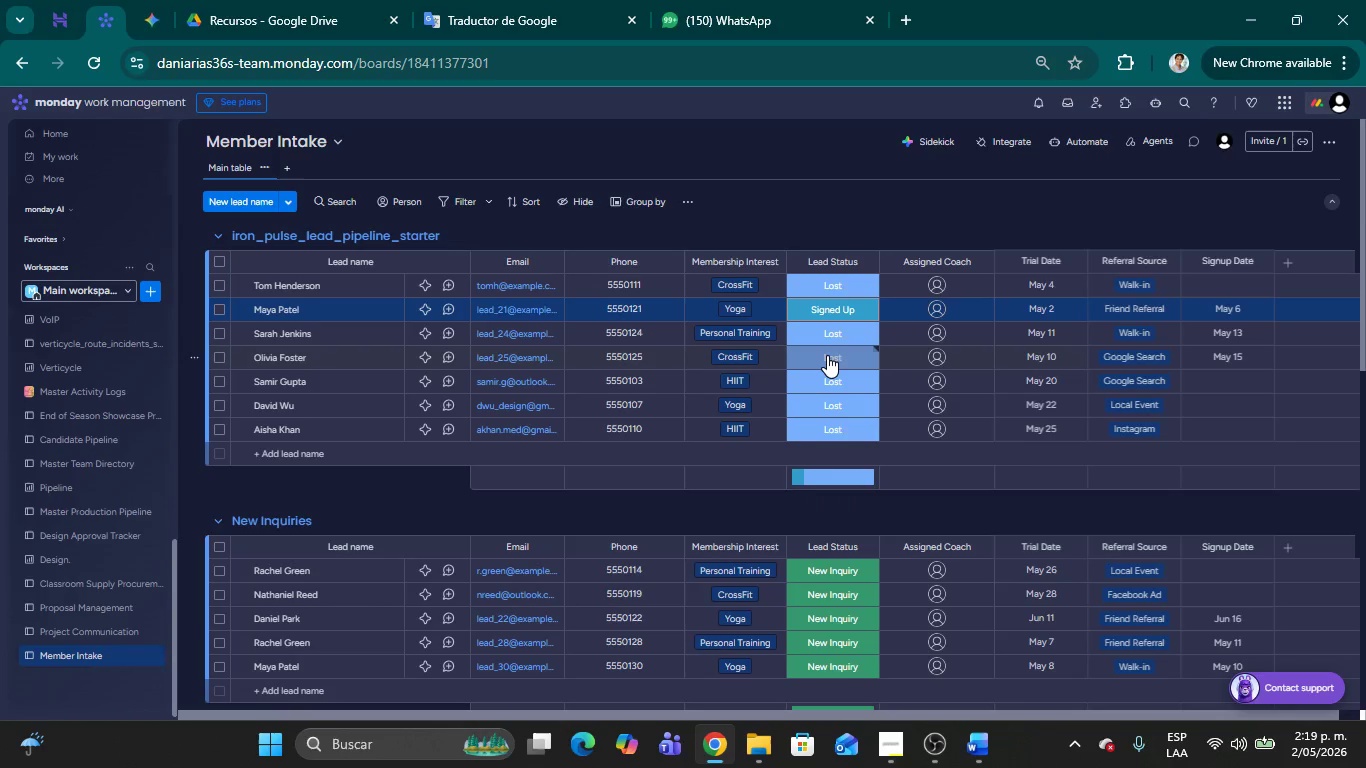 
scroll: coordinate [500, 626], scroll_direction: down, amount: 14.0
 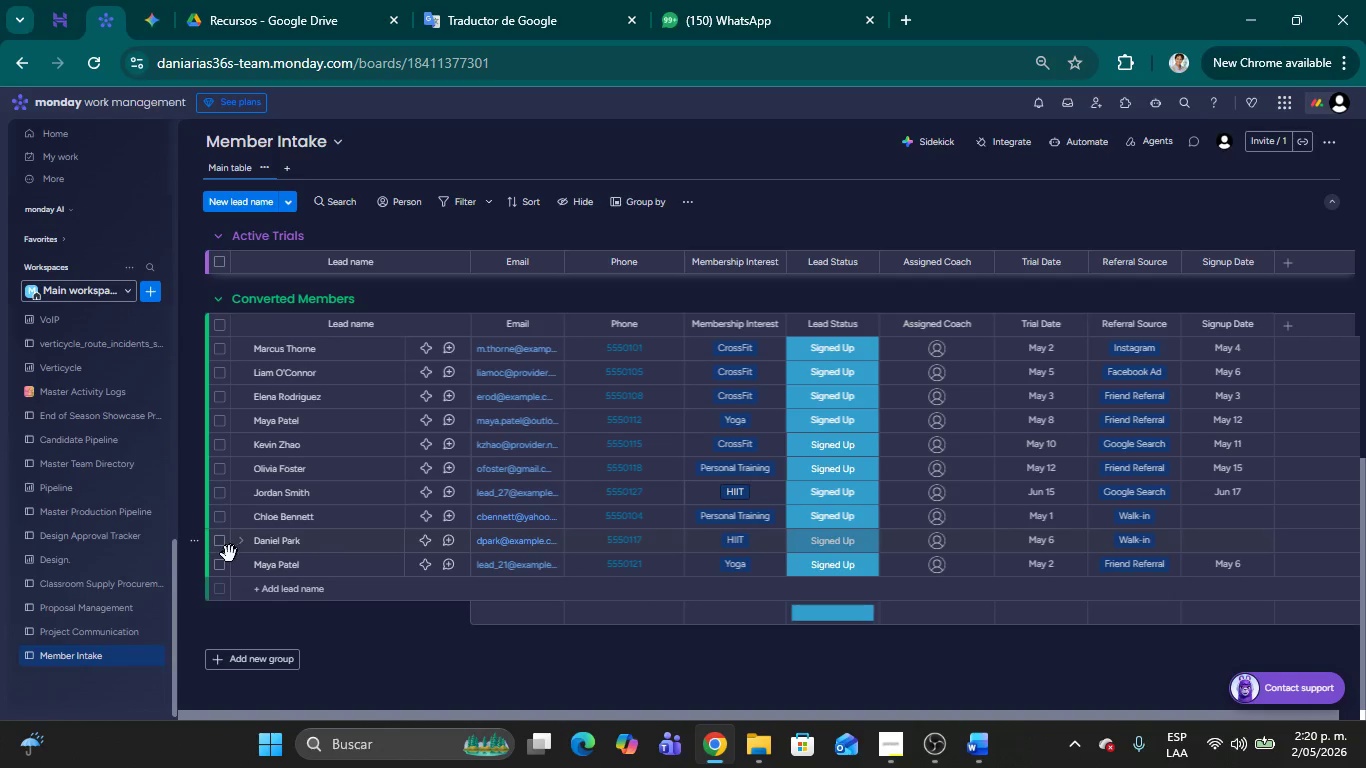 
left_click([218, 542])
 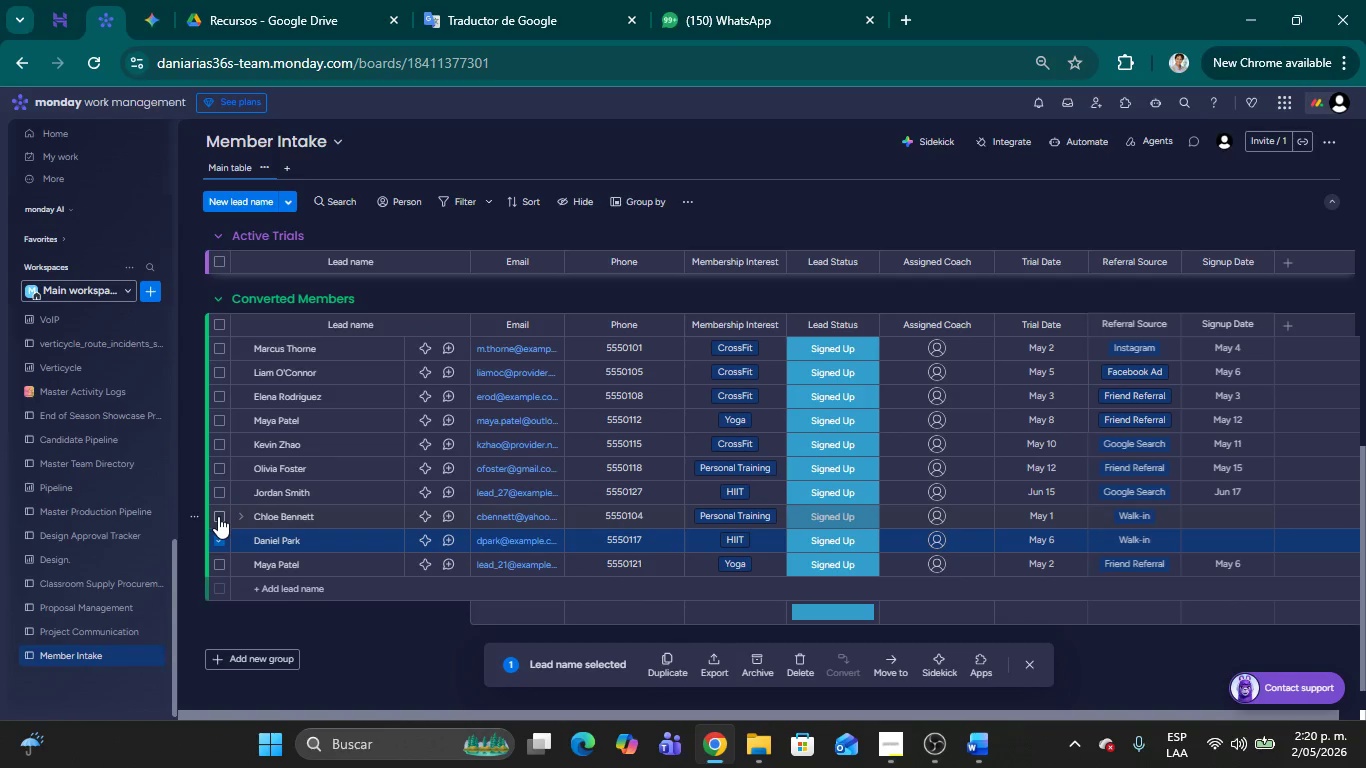 
left_click([218, 516])
 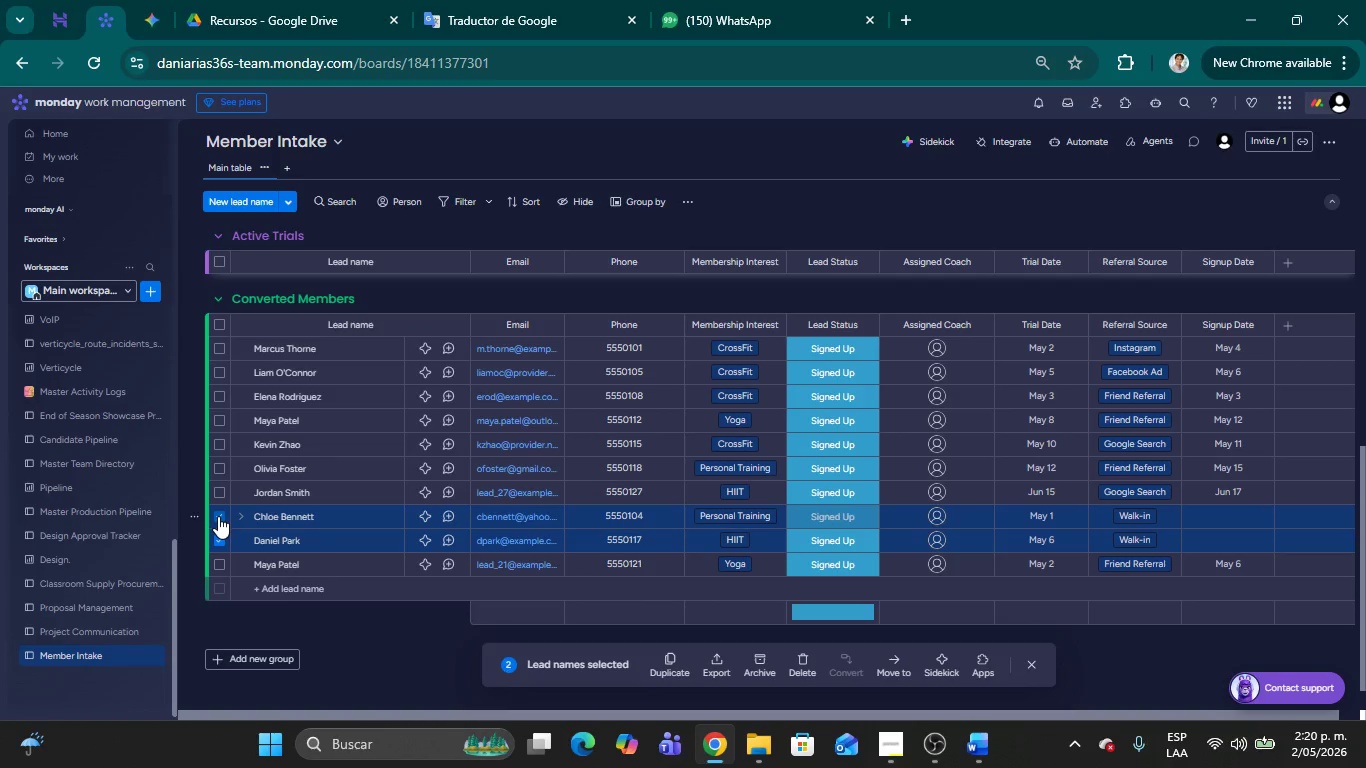 
right_click([218, 516])
 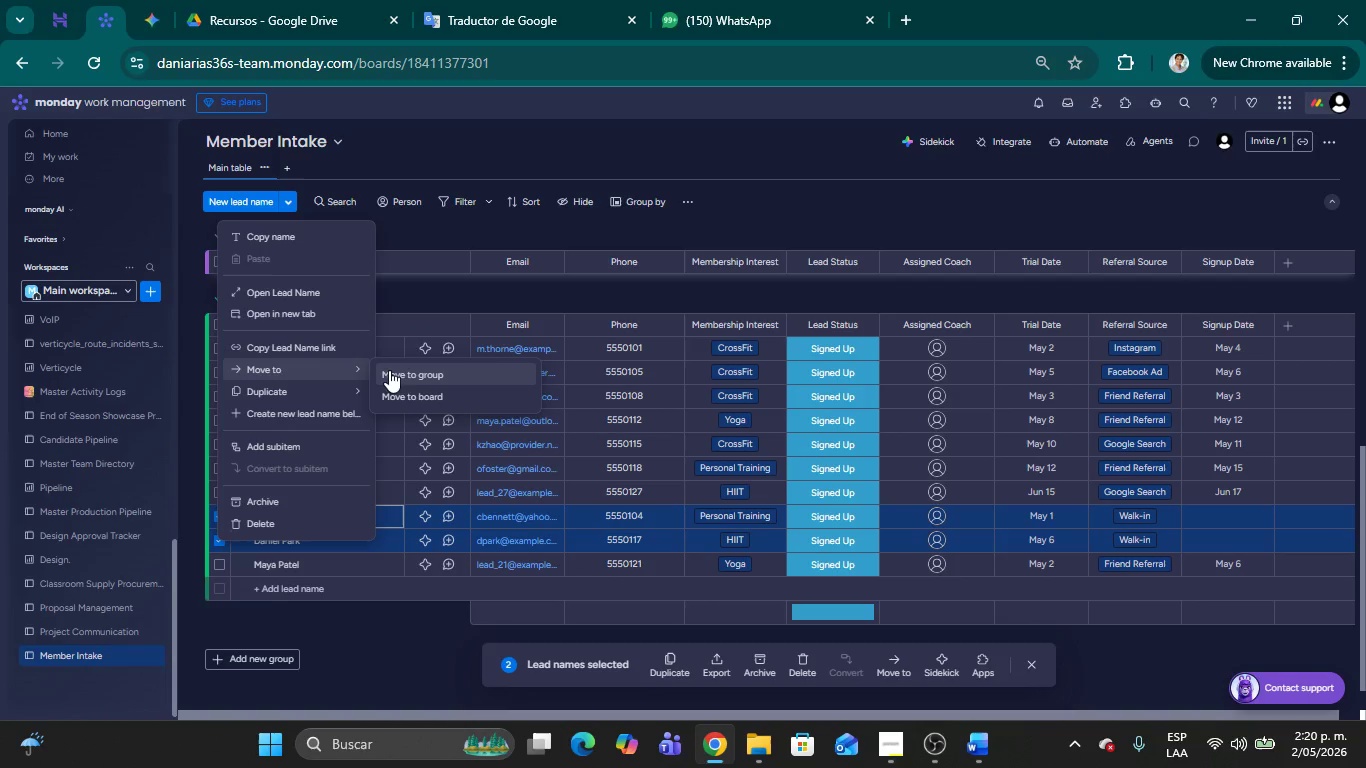 
left_click([400, 370])
 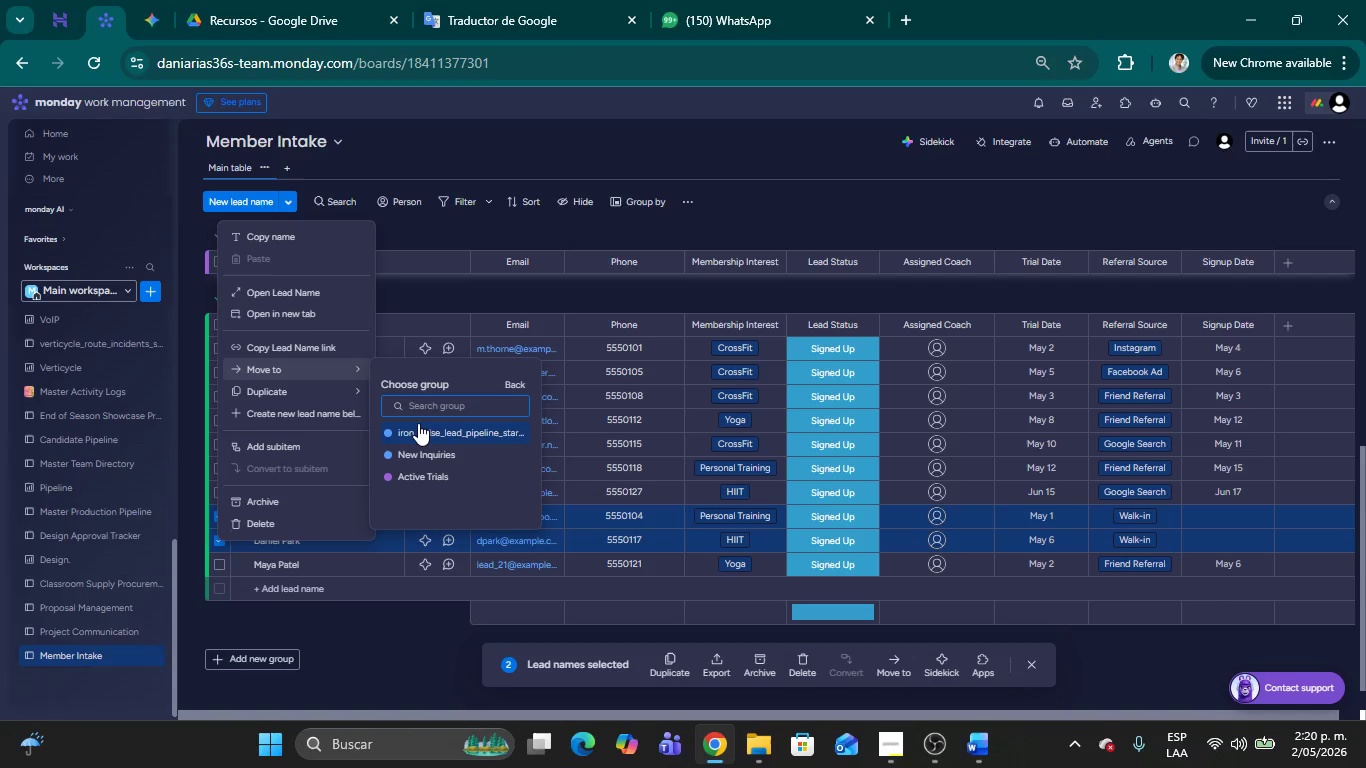 
left_click([418, 432])
 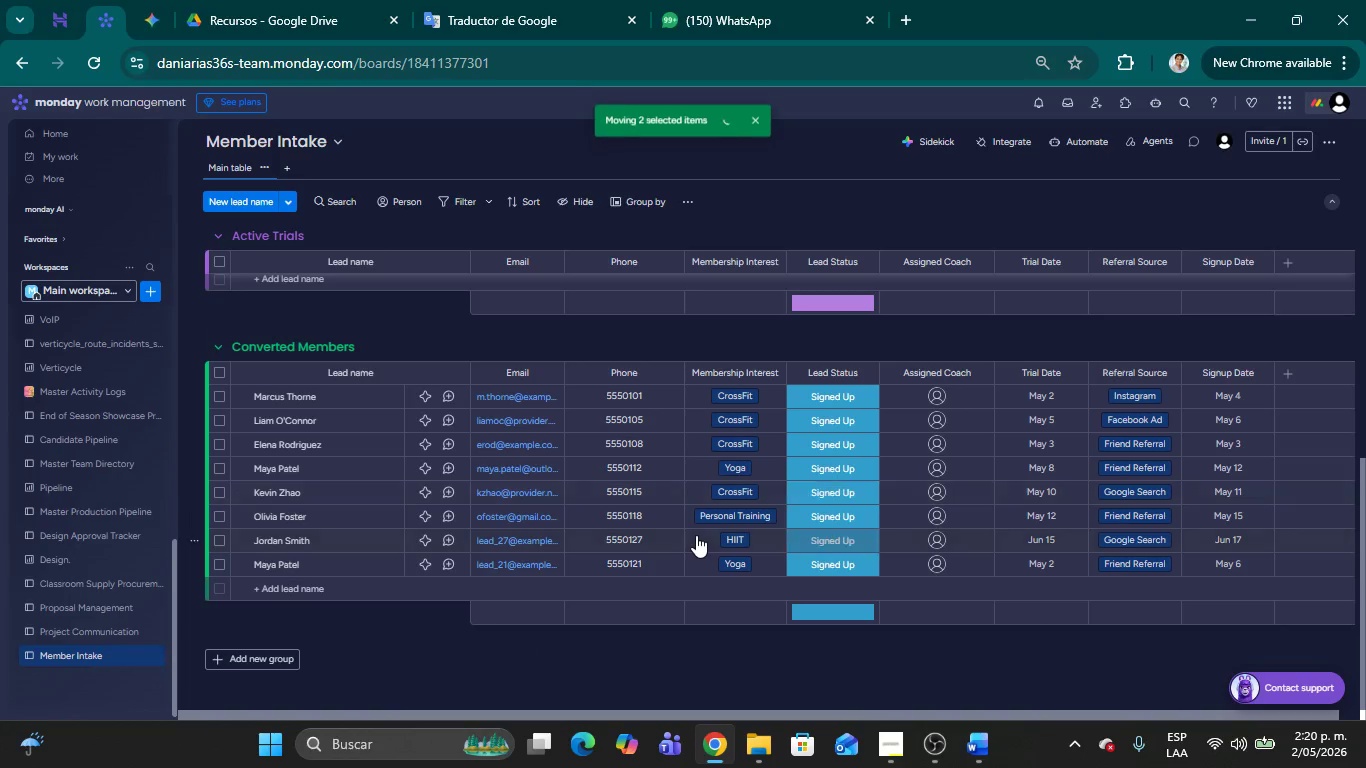 
scroll: coordinate [656, 549], scroll_direction: up, amount: 19.0
 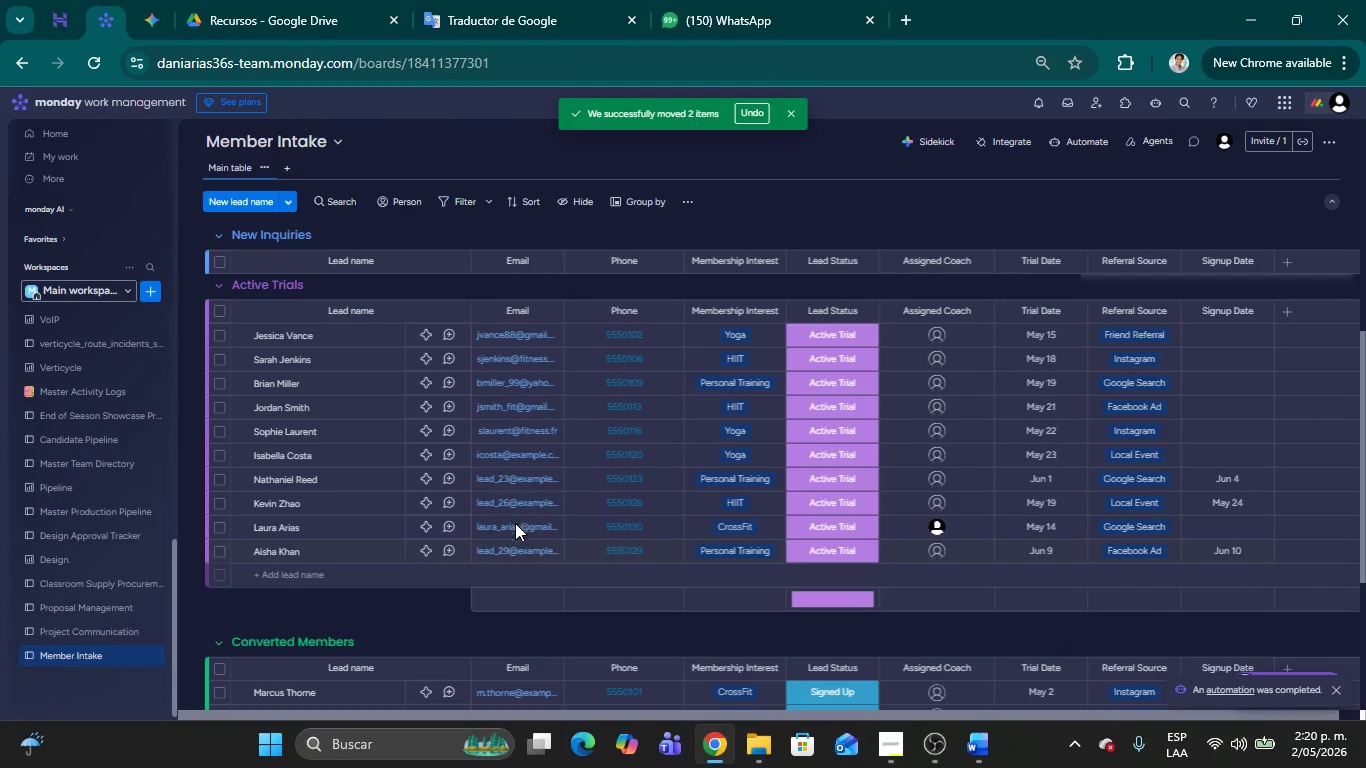 
scroll: coordinate [515, 523], scroll_direction: down, amount: 2.0
 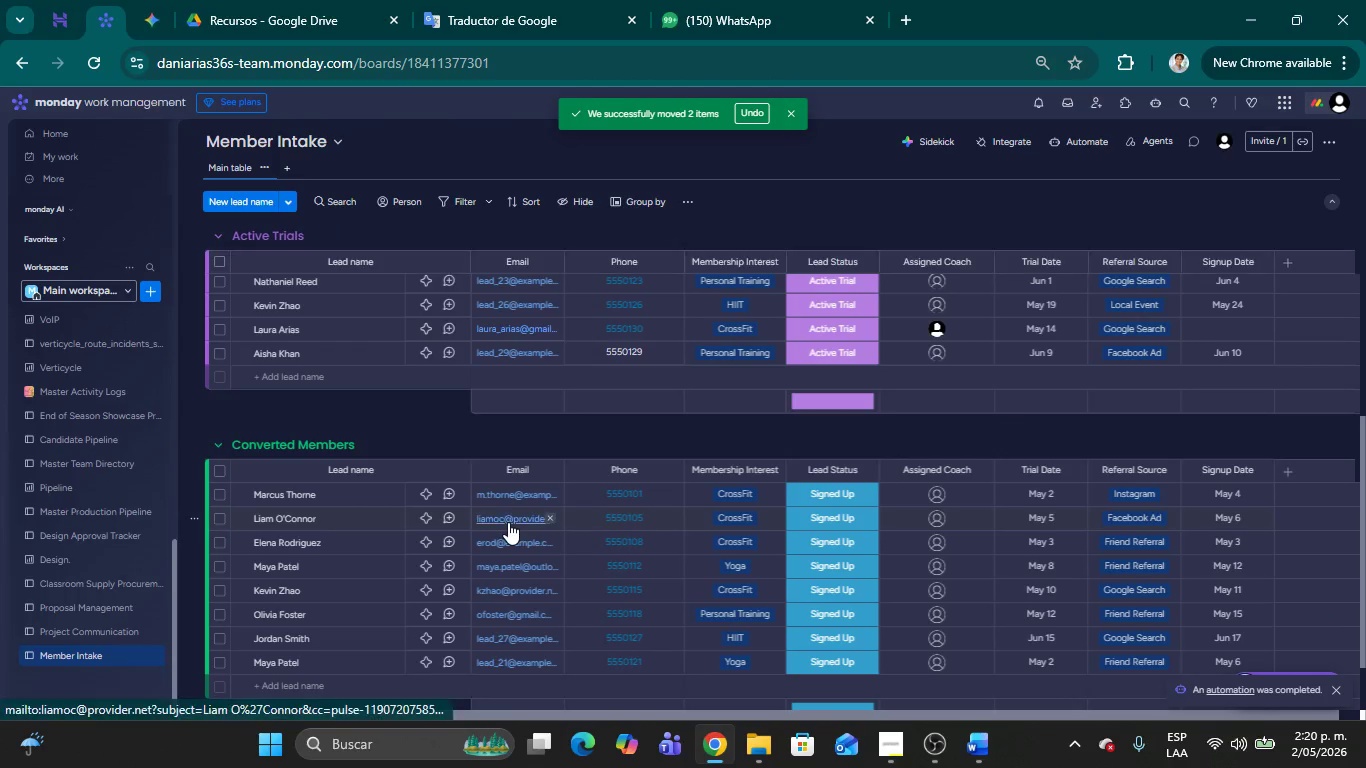 
scroll: coordinate [514, 466], scroll_direction: up, amount: 23.0
 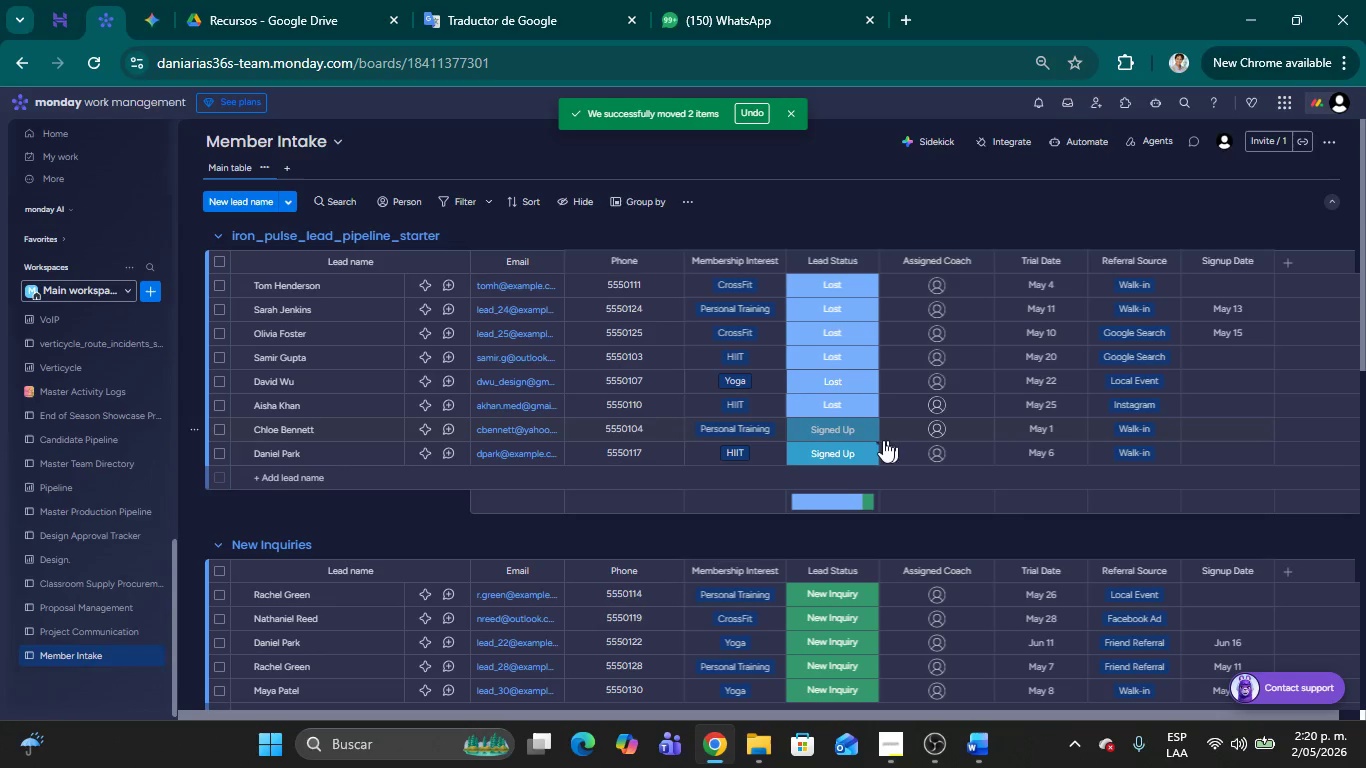 
scroll: coordinate [795, 465], scroll_direction: down, amount: 5.0
 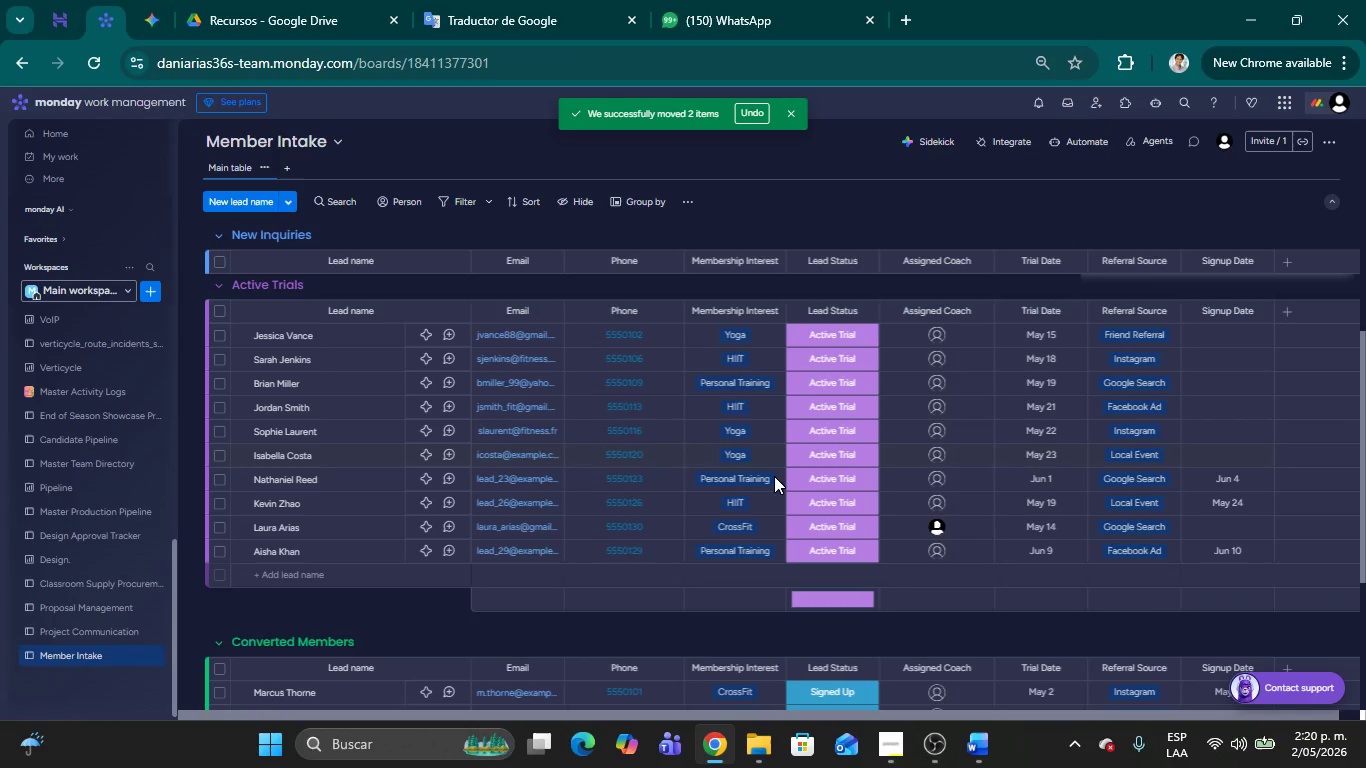 
scroll: coordinate [770, 469], scroll_direction: up, amount: 14.0
 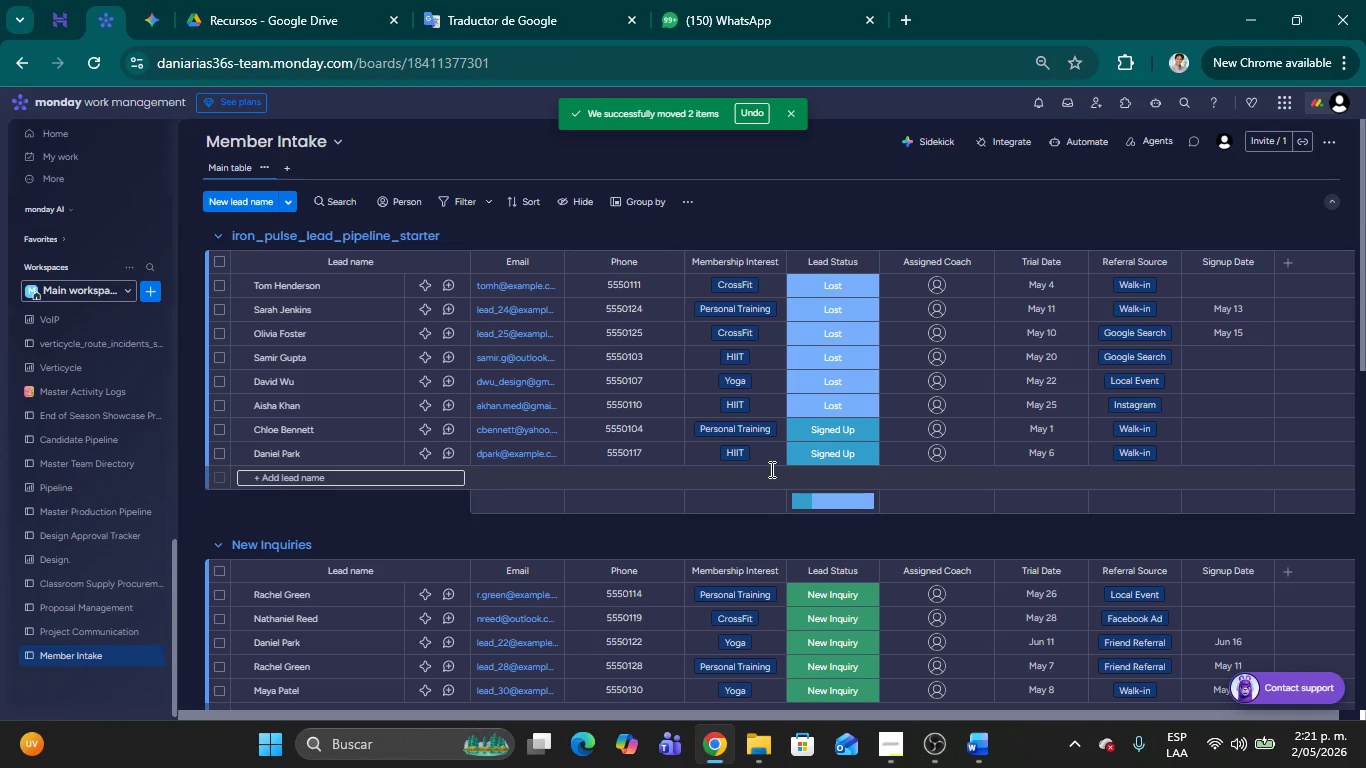 
wait(35.9)
 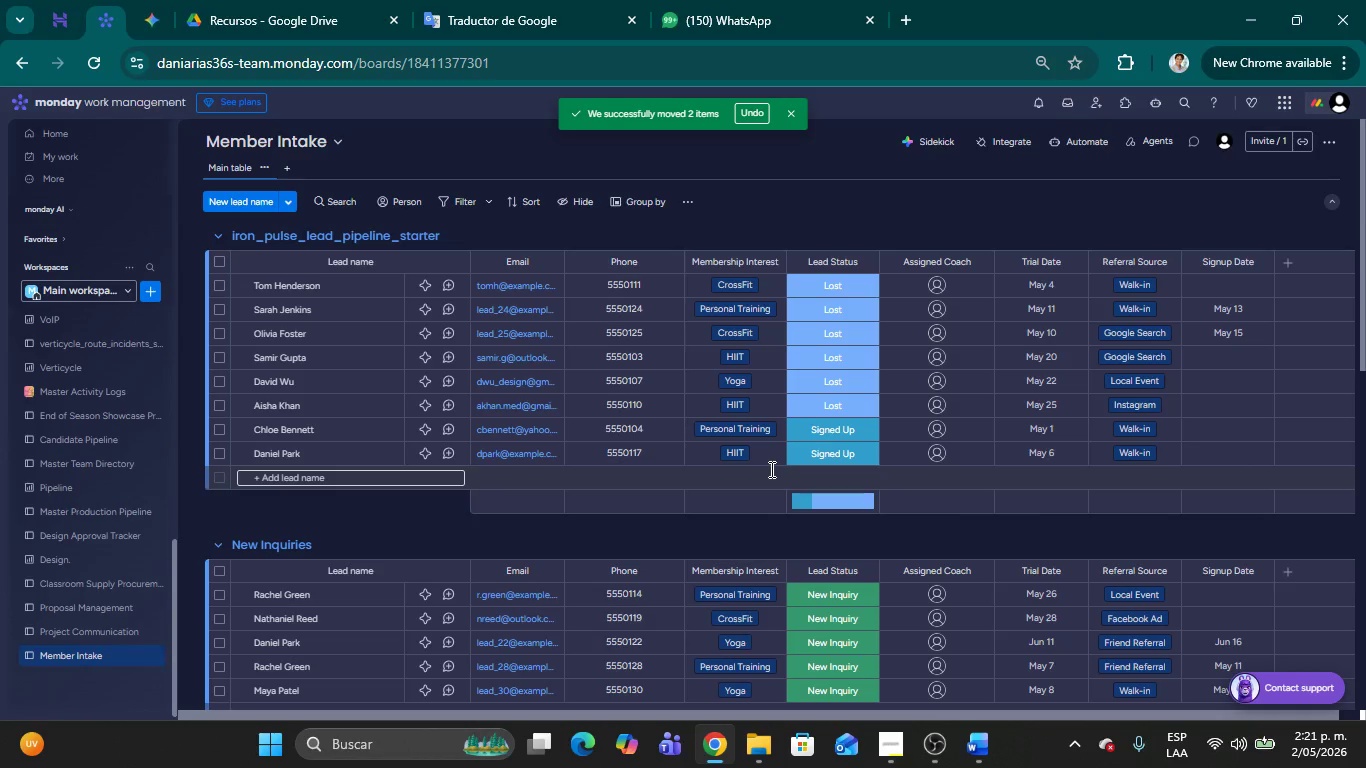 
left_click([1080, 144])
 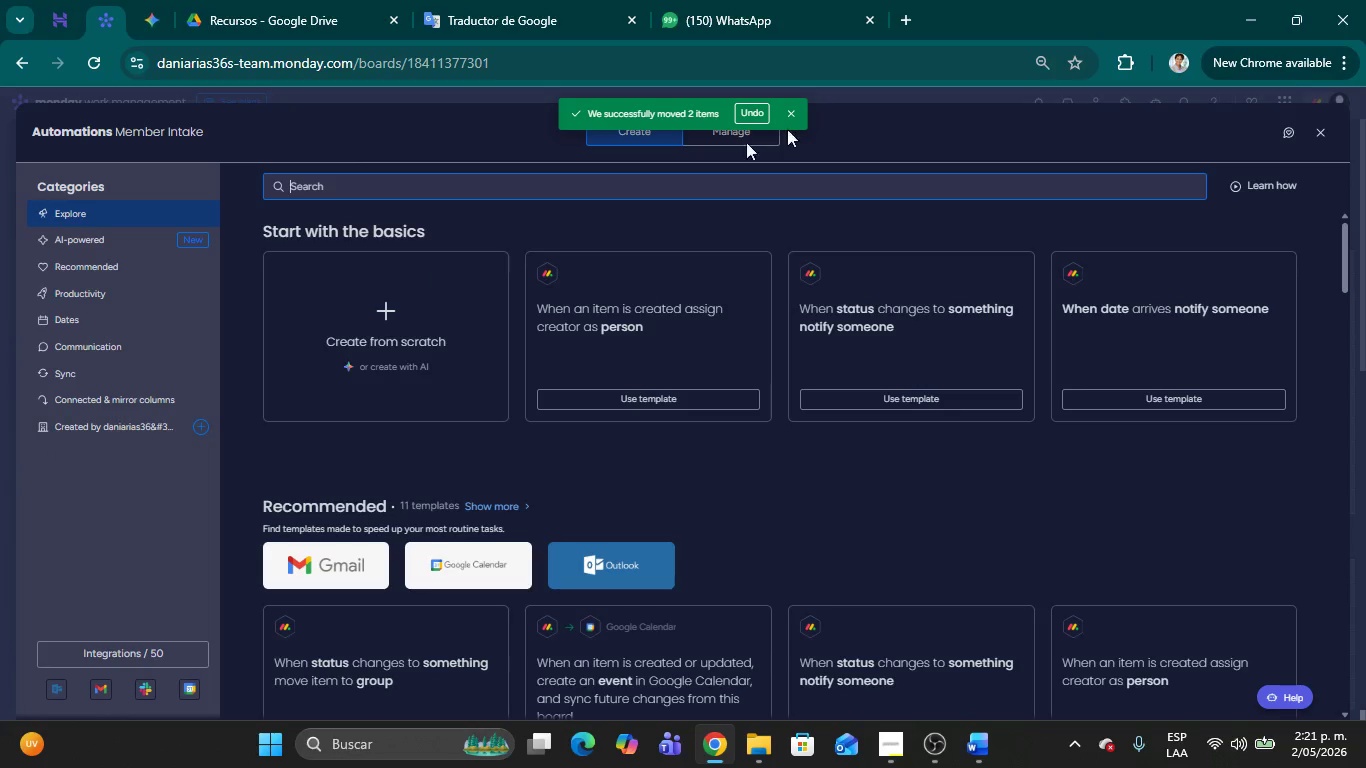 
wait(5.47)
 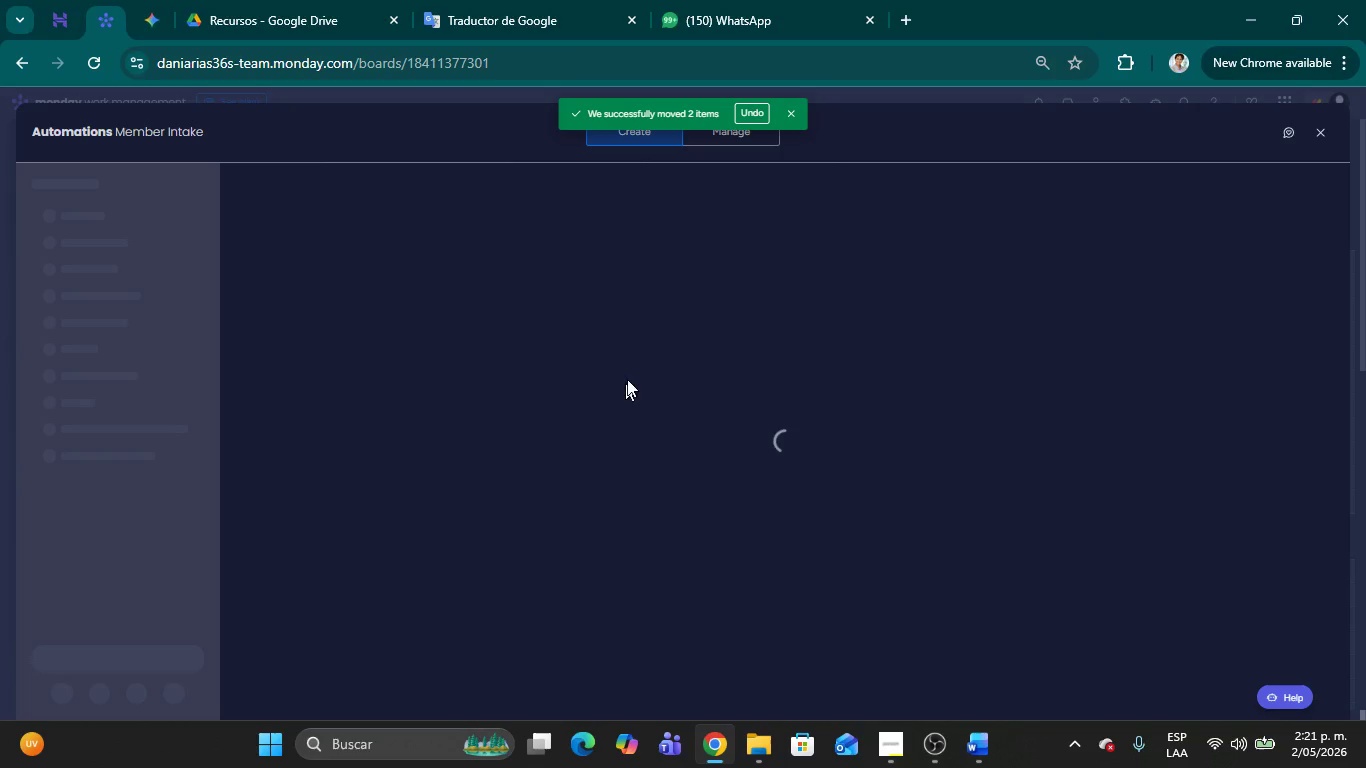 
left_click([722, 135])
 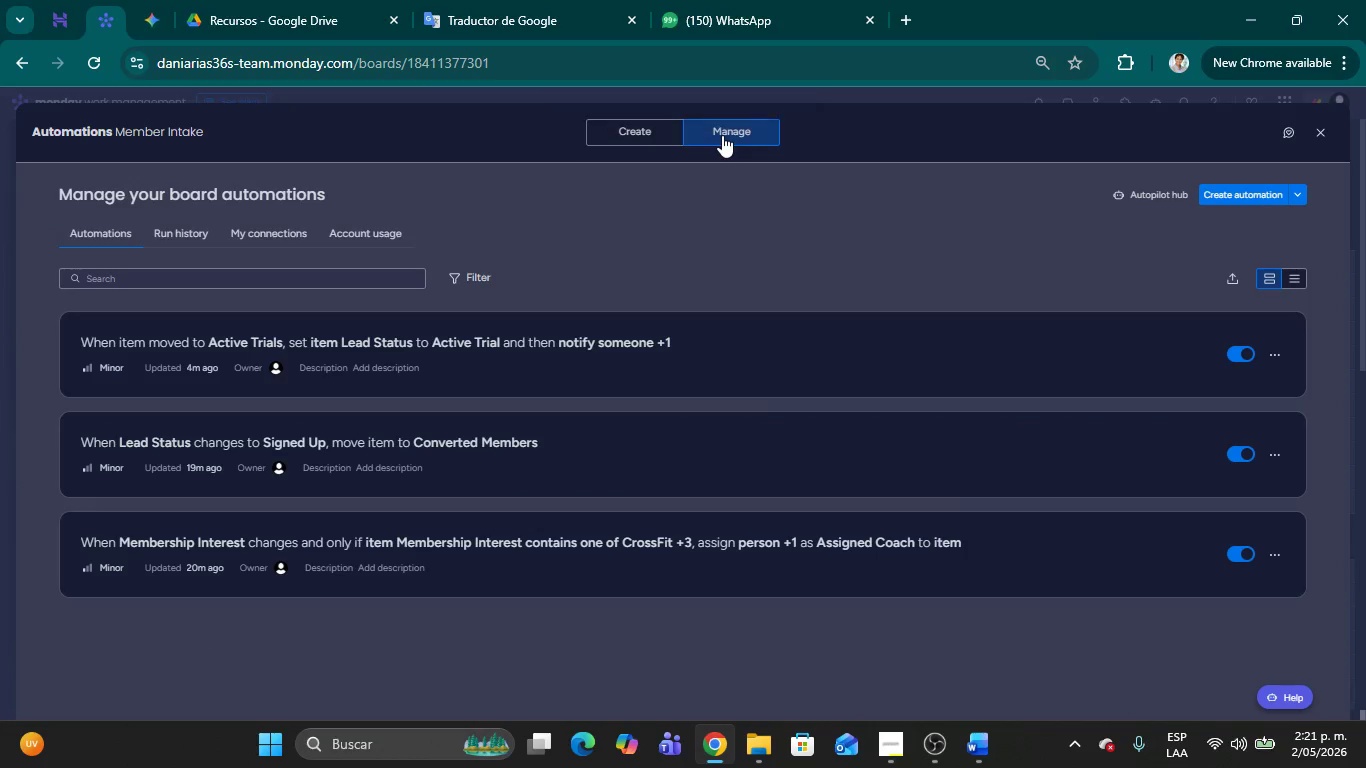 
wait(7.38)
 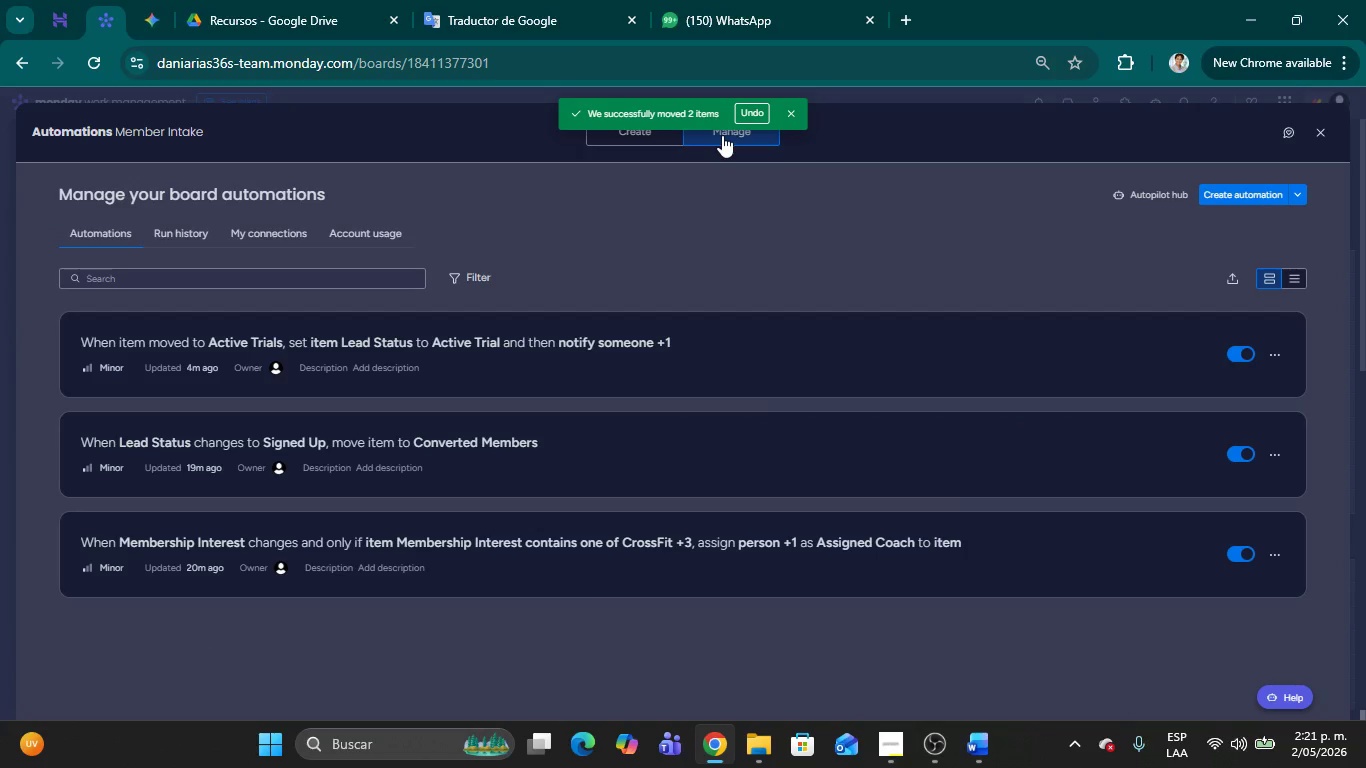 
left_click([587, 448])
 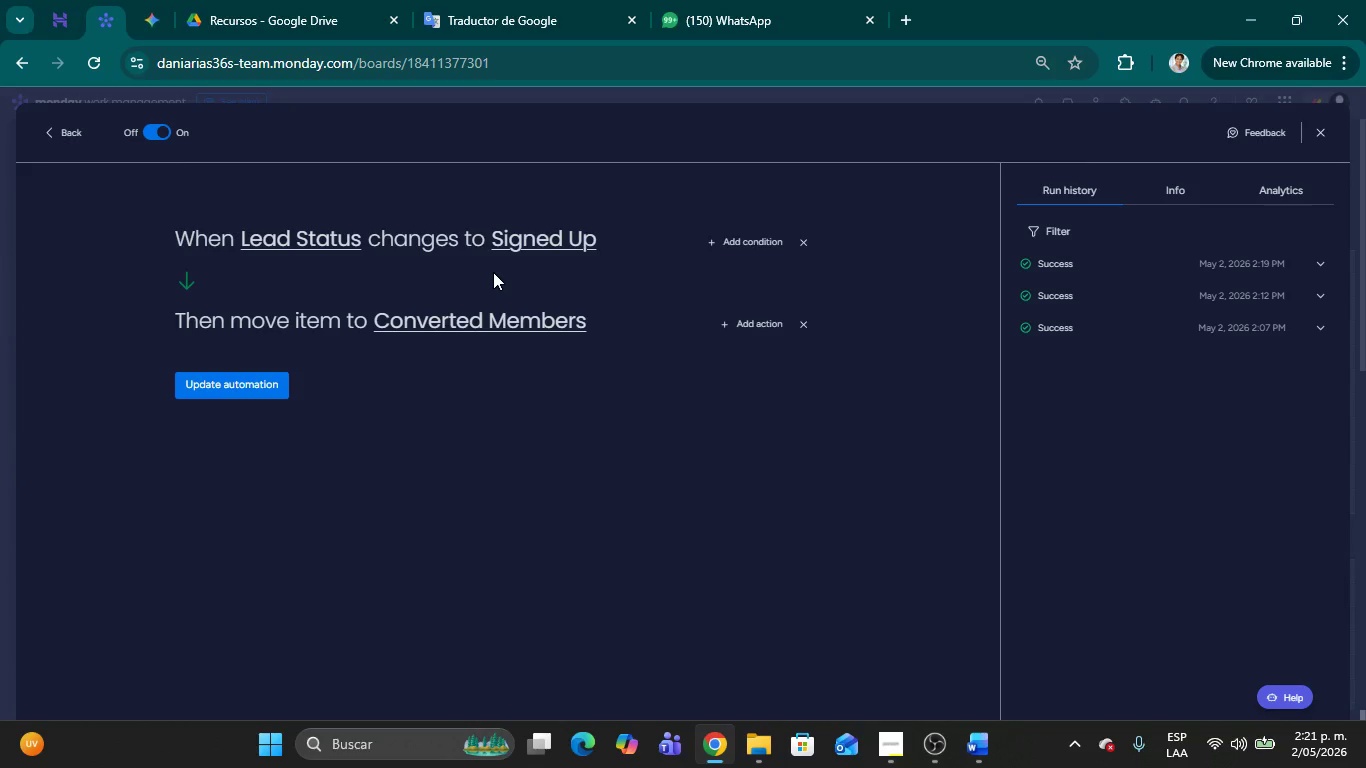 
wait(14.45)
 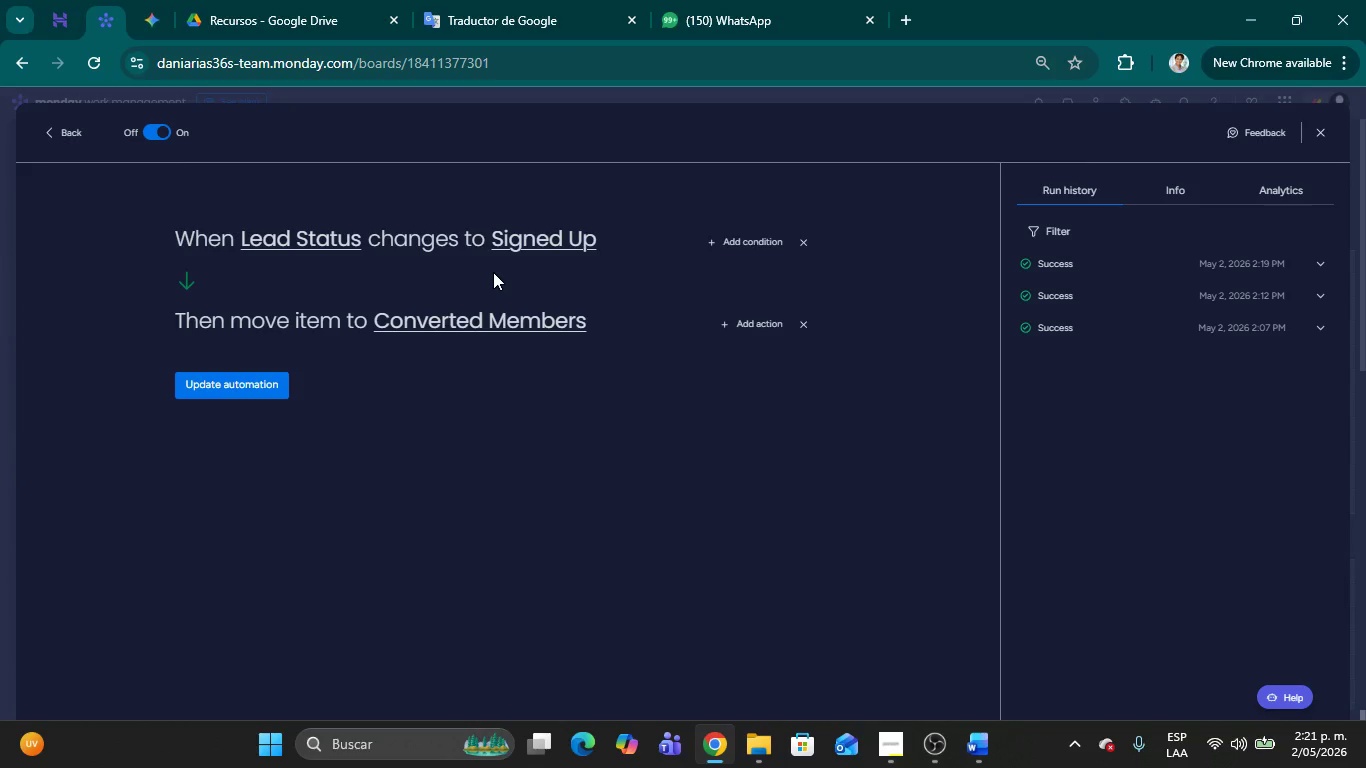 
left_click([1318, 135])
 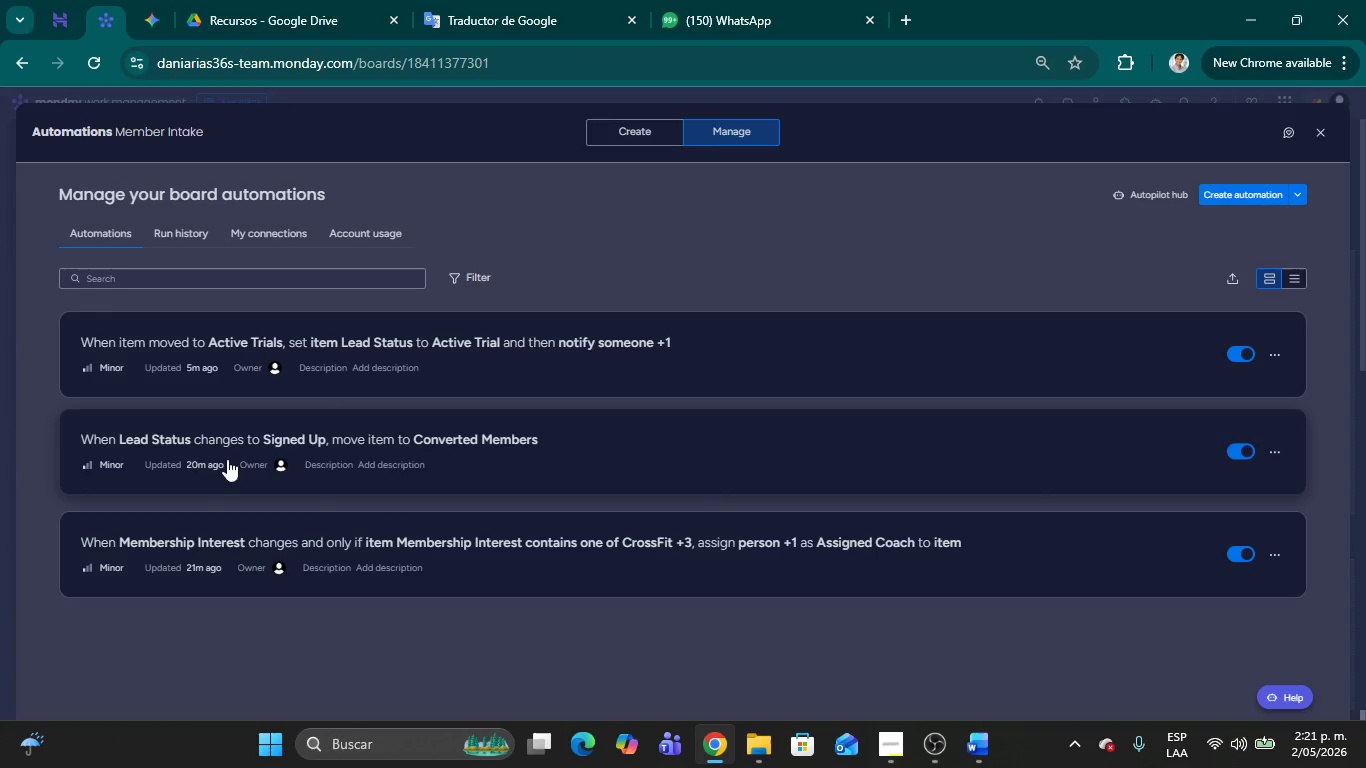 
wait(18.28)
 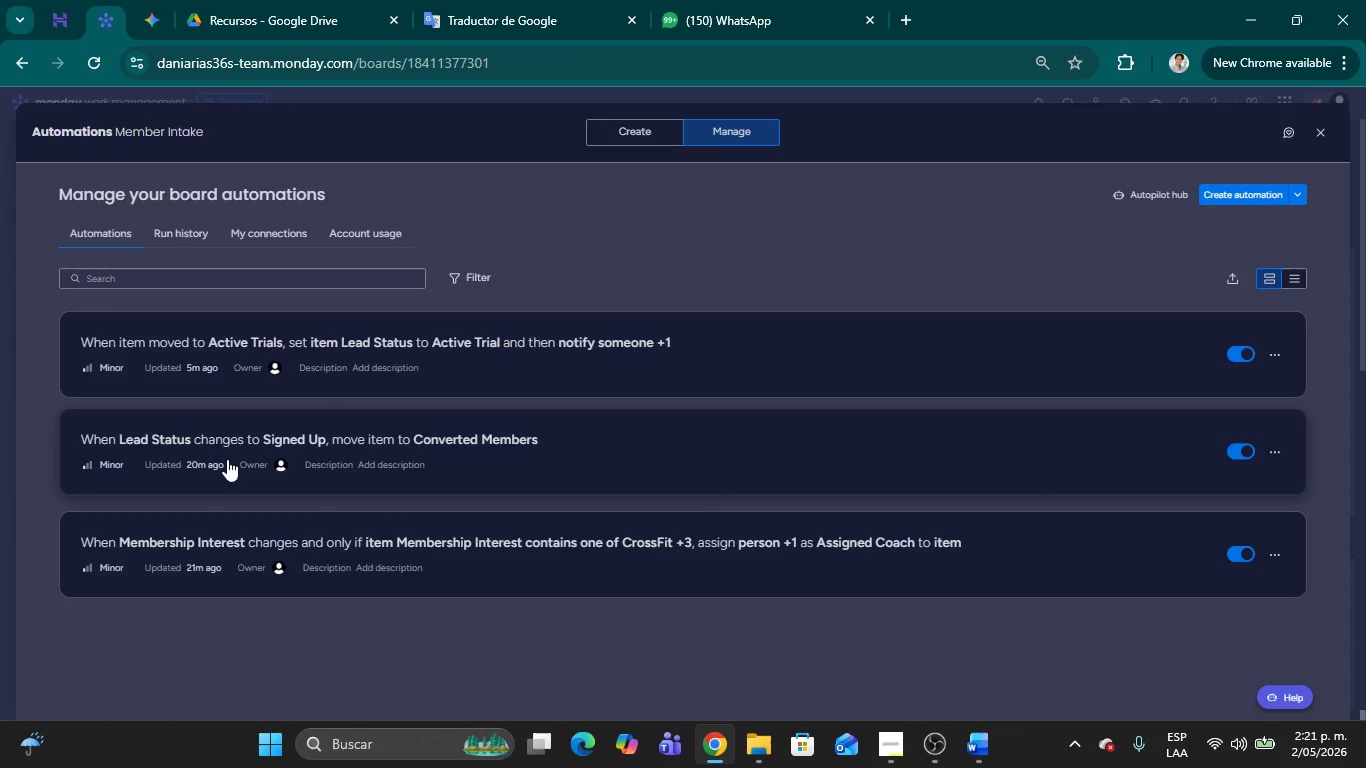 
left_click([229, 449])
 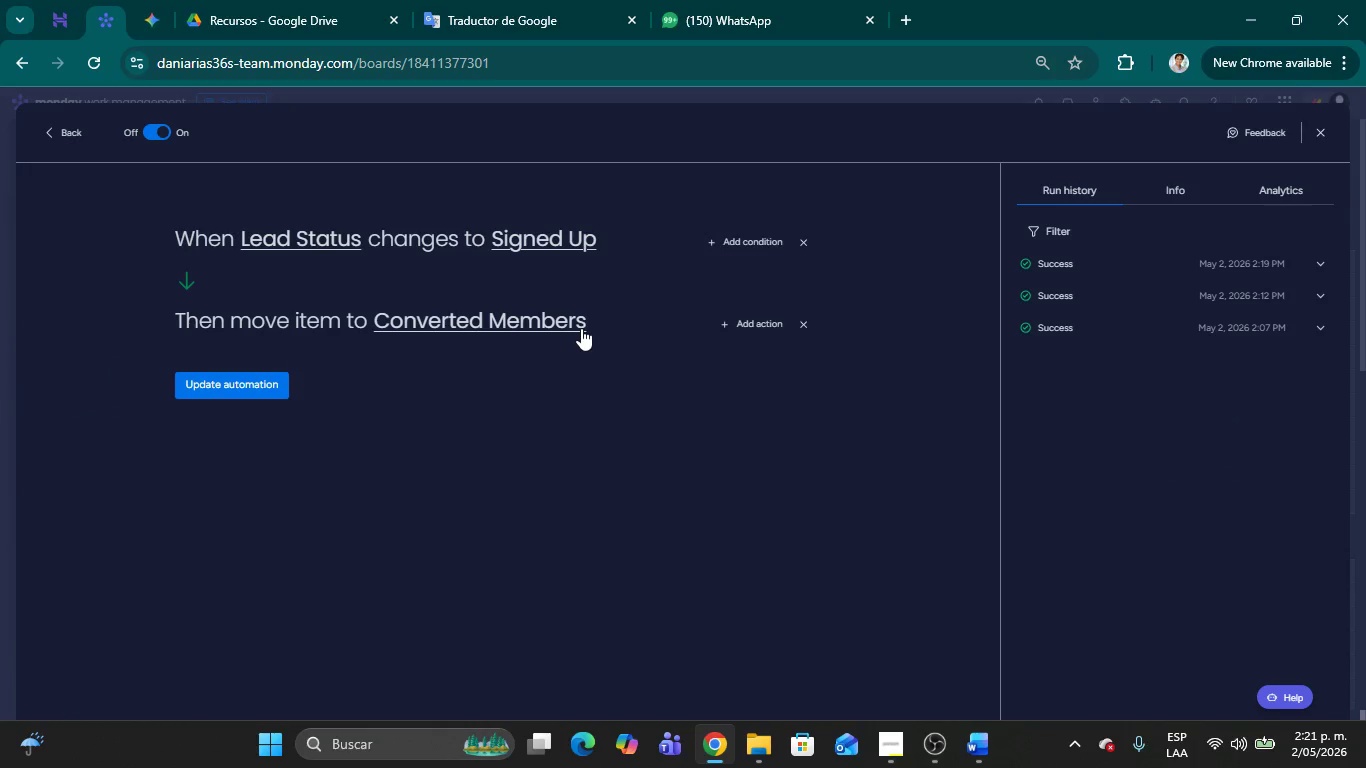 
wait(5.75)
 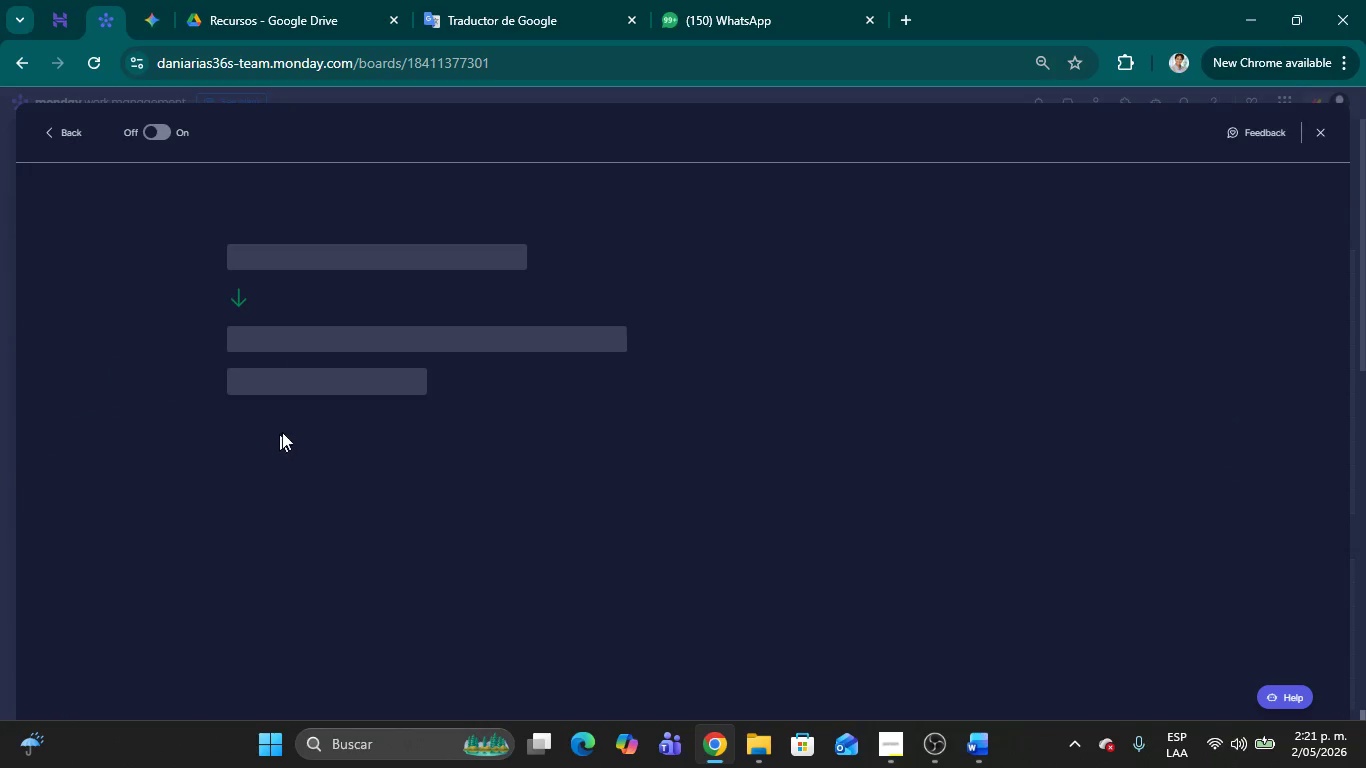 
left_click([751, 239])
 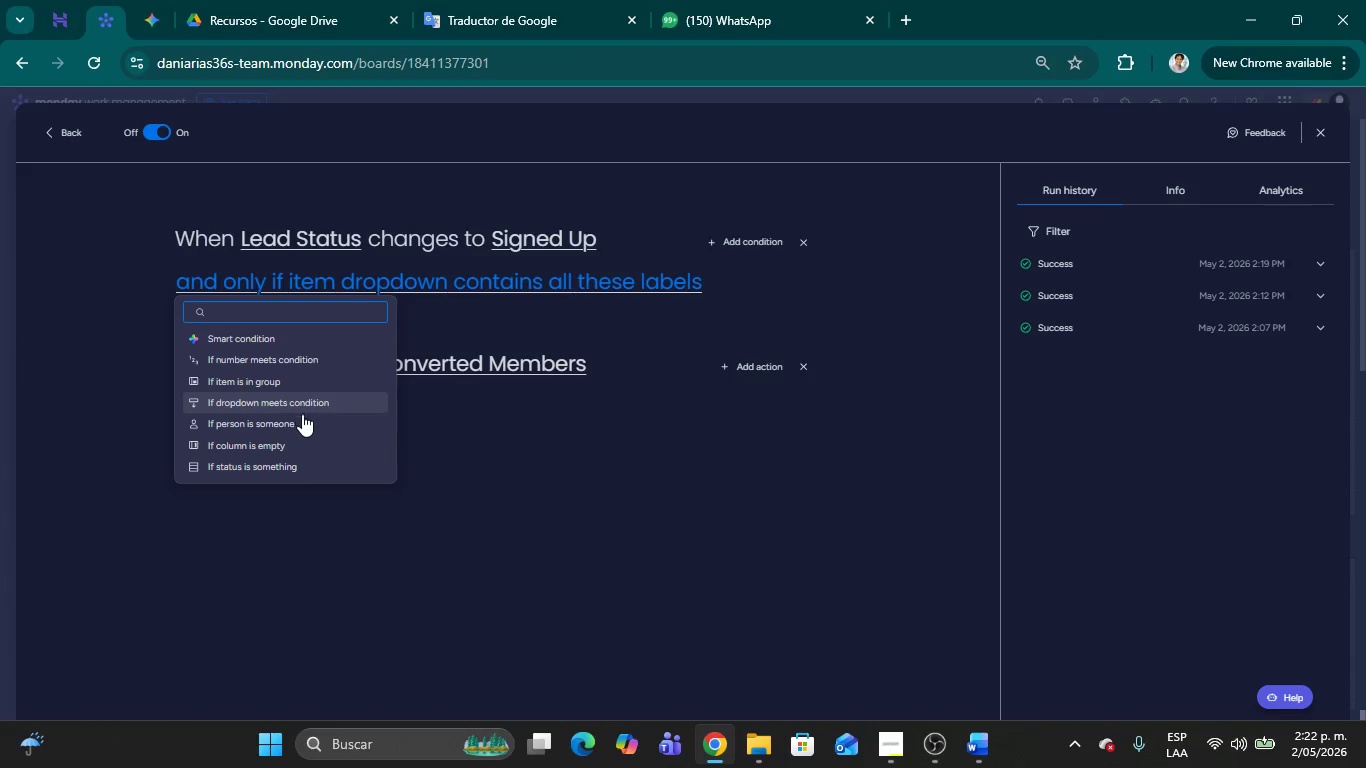 
wait(5.58)
 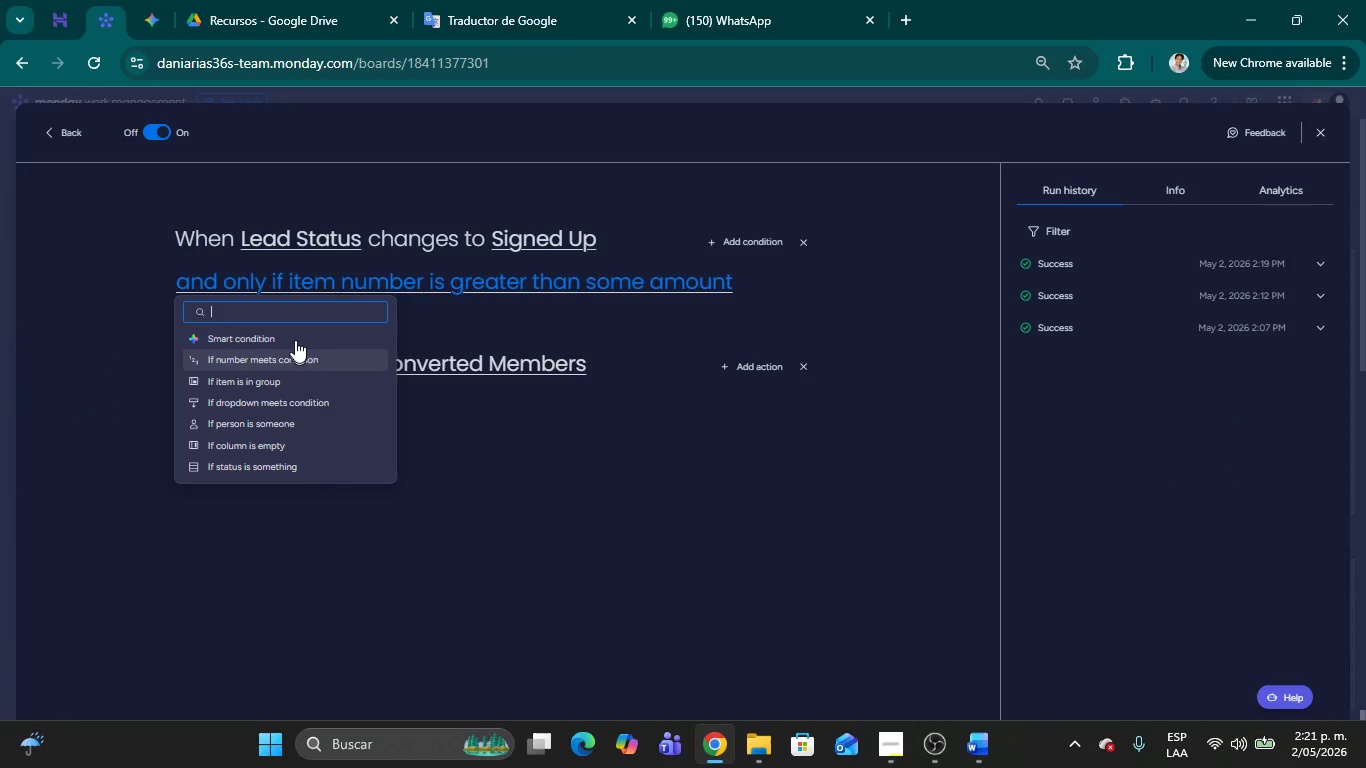 
left_click([301, 463])
 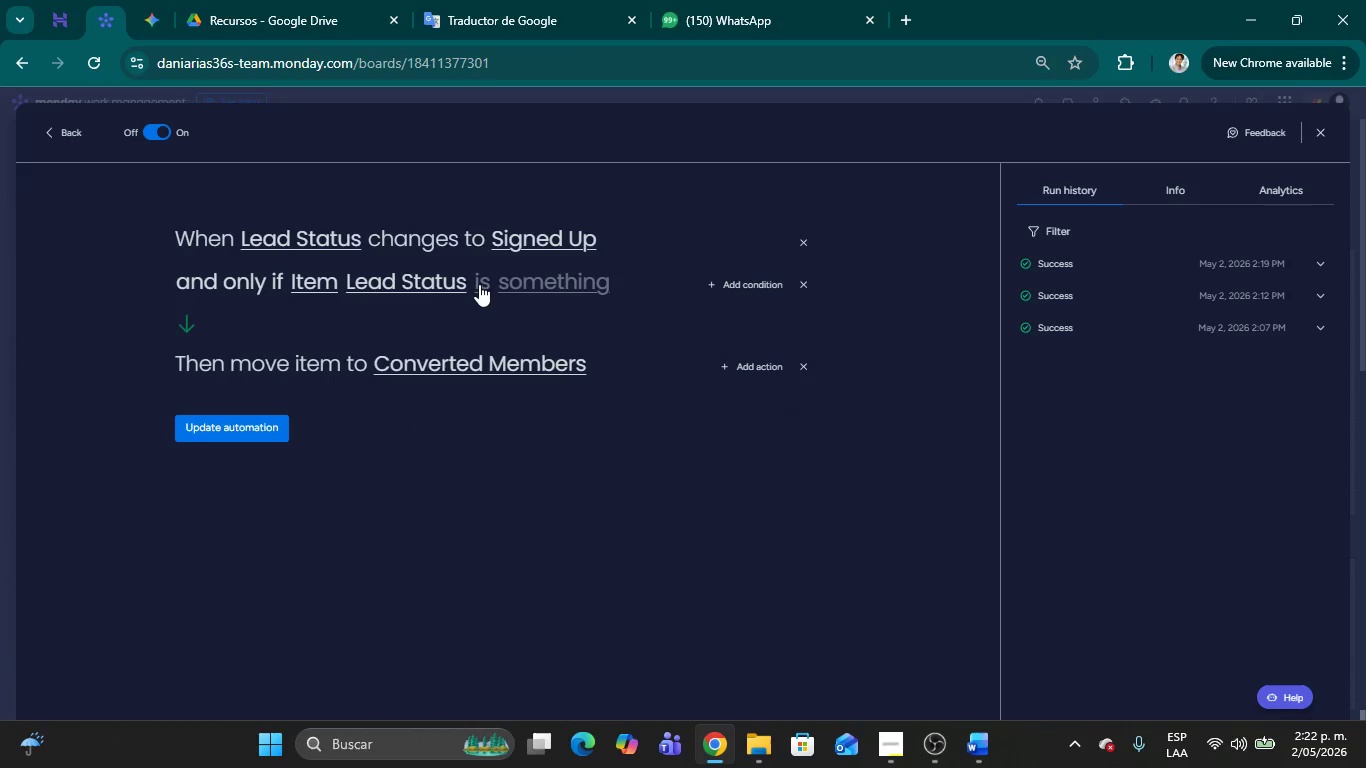 
left_click([551, 282])
 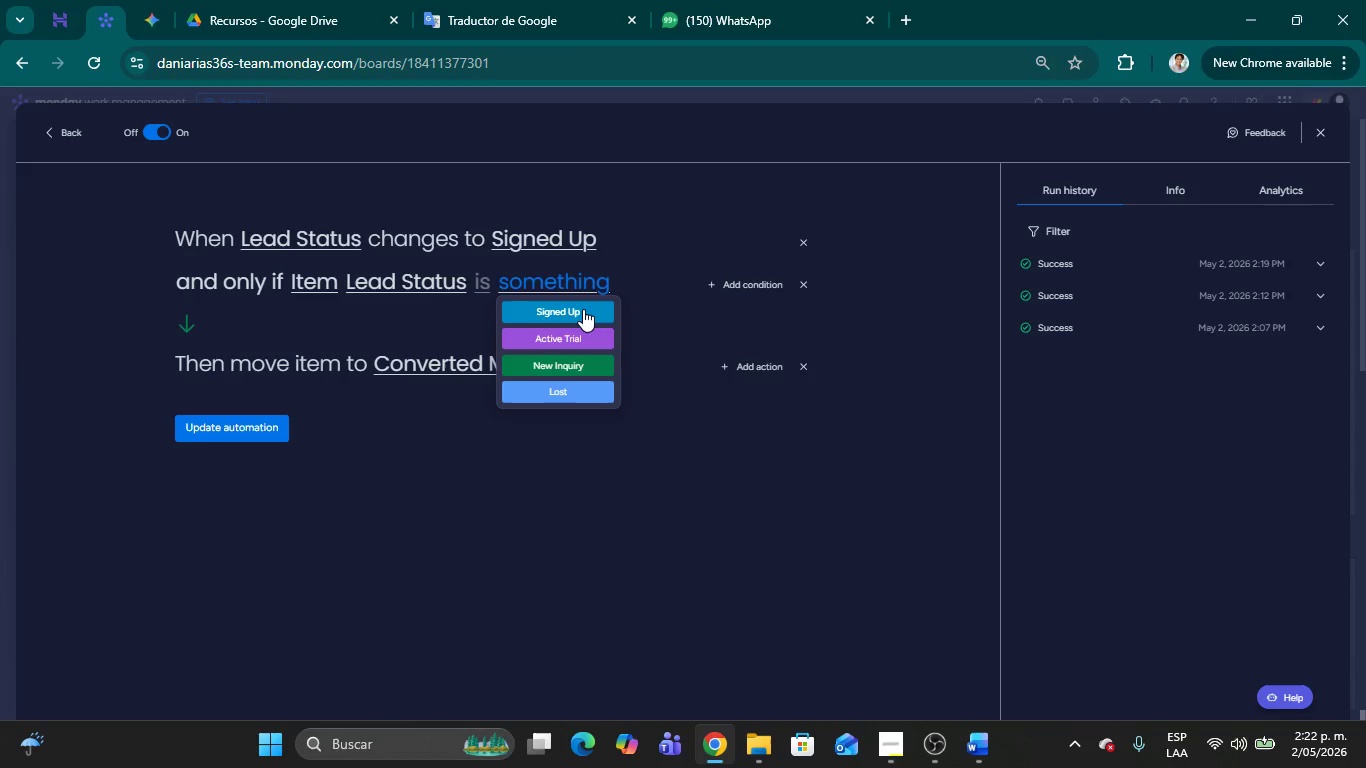 
wait(16.38)
 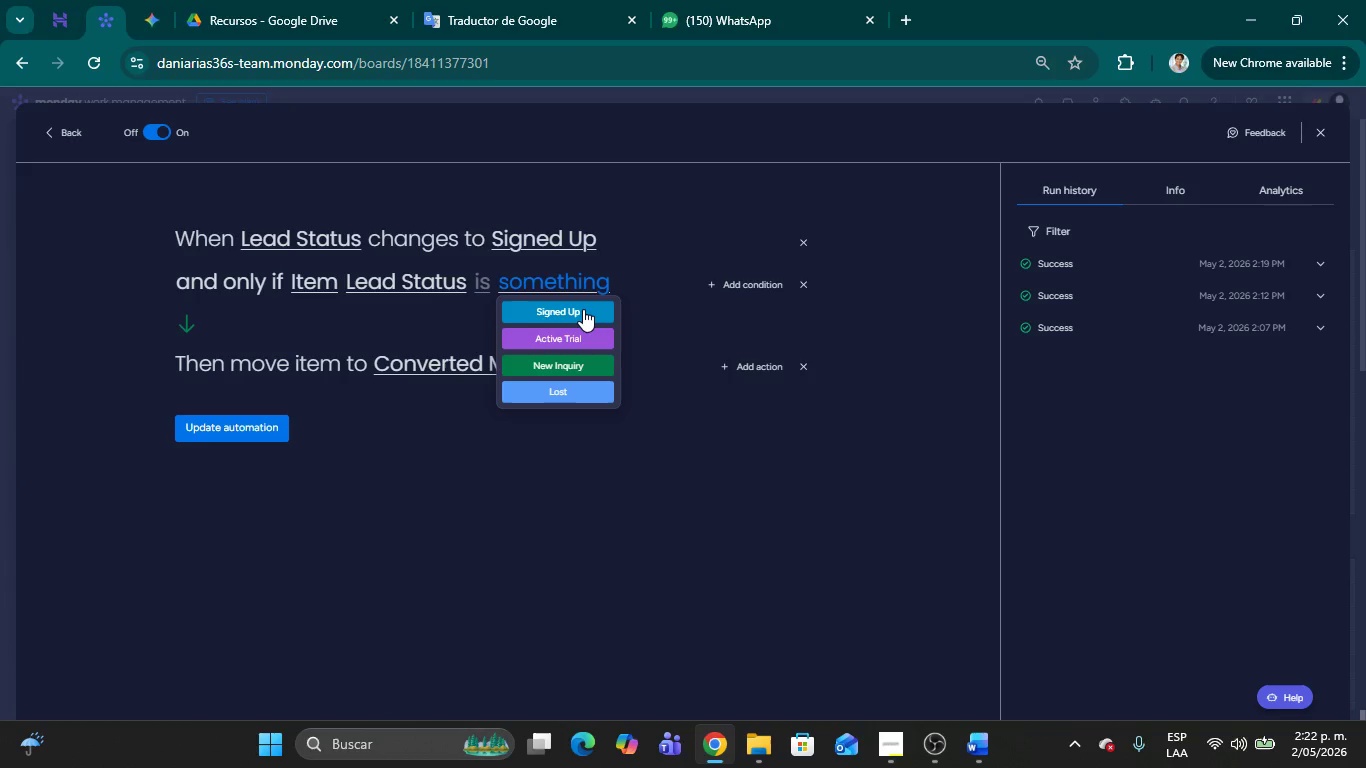 
left_click([808, 247])
 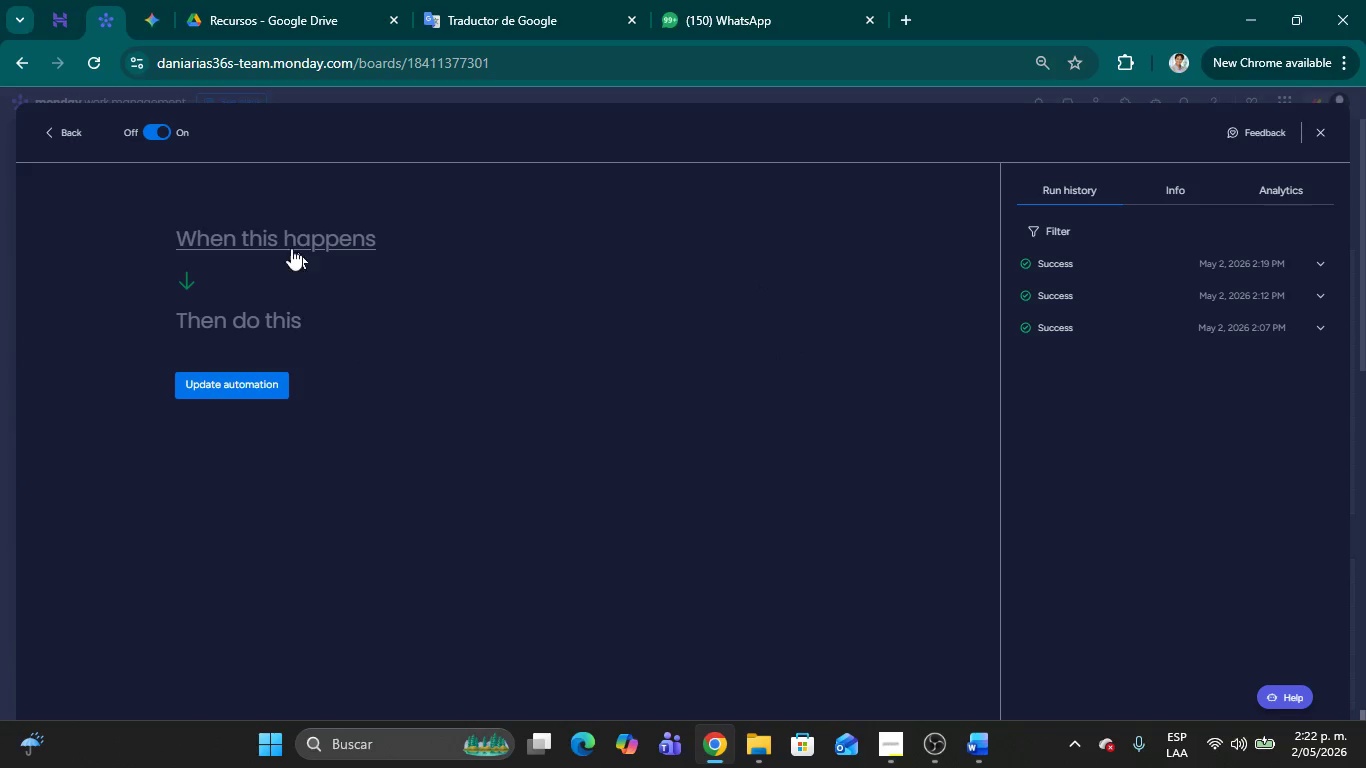 
left_click([269, 233])
 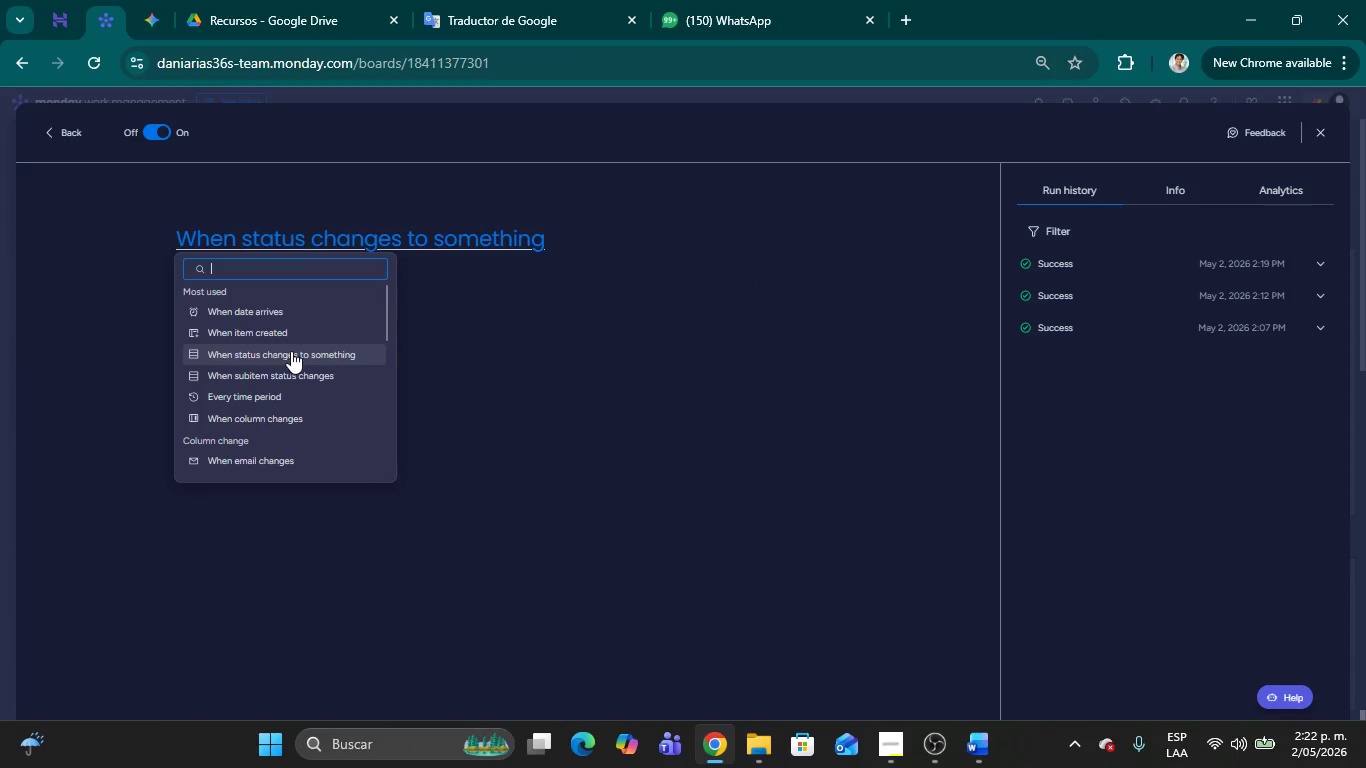 
left_click([292, 352])
 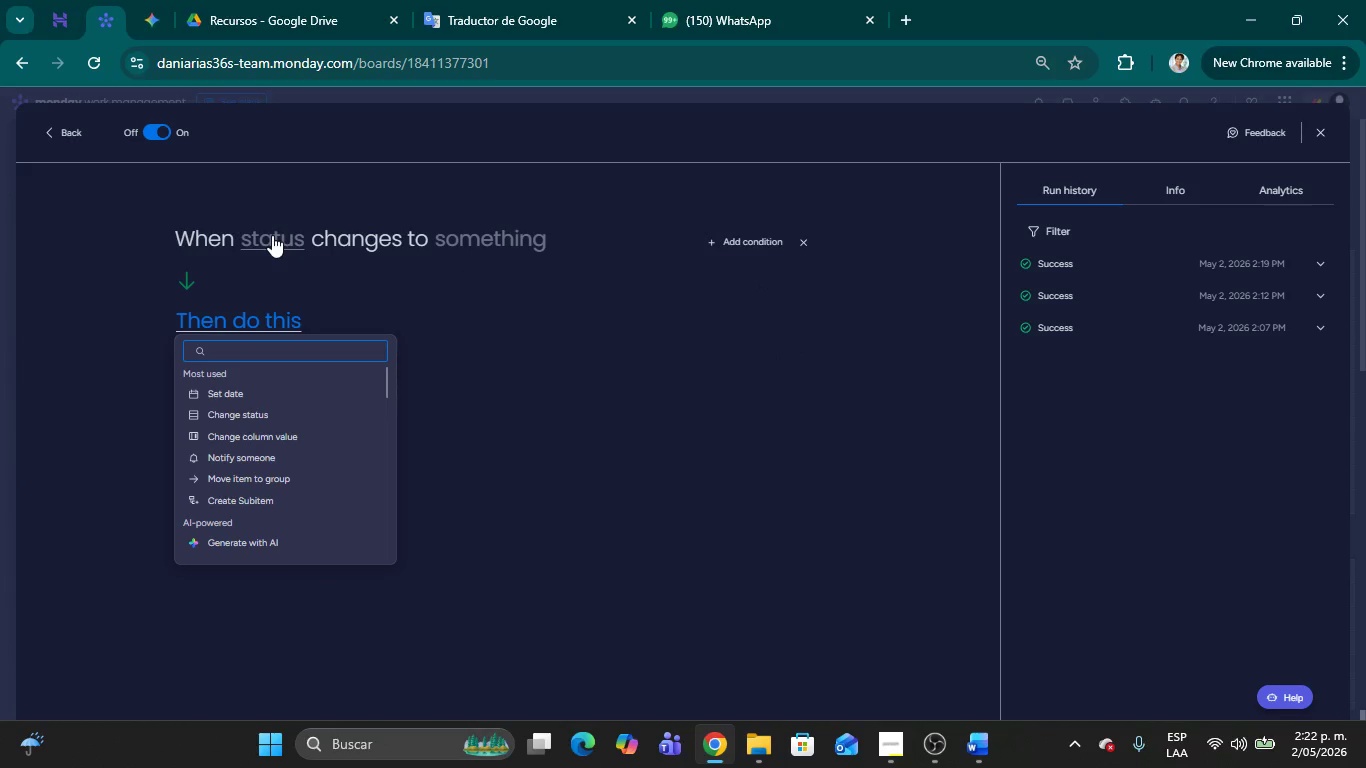 
left_click([272, 235])
 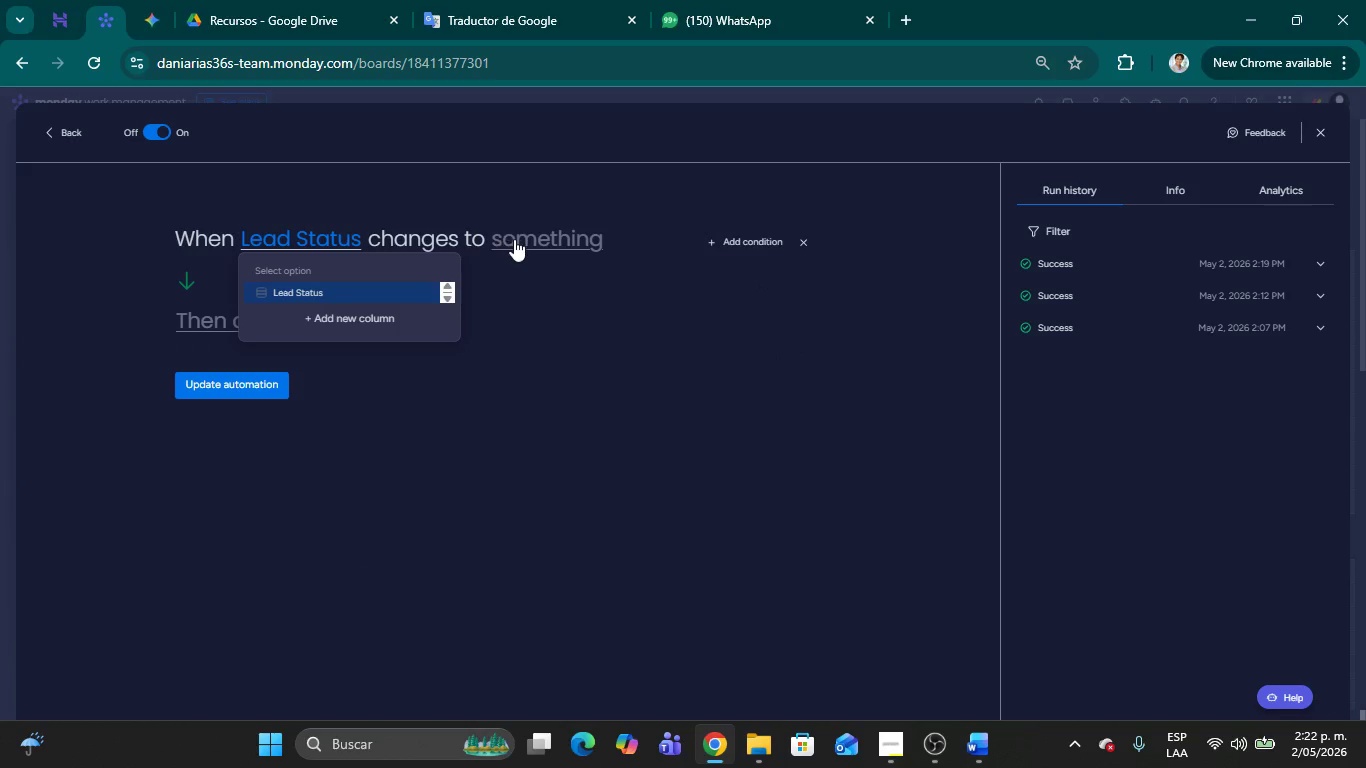 
left_click([518, 239])
 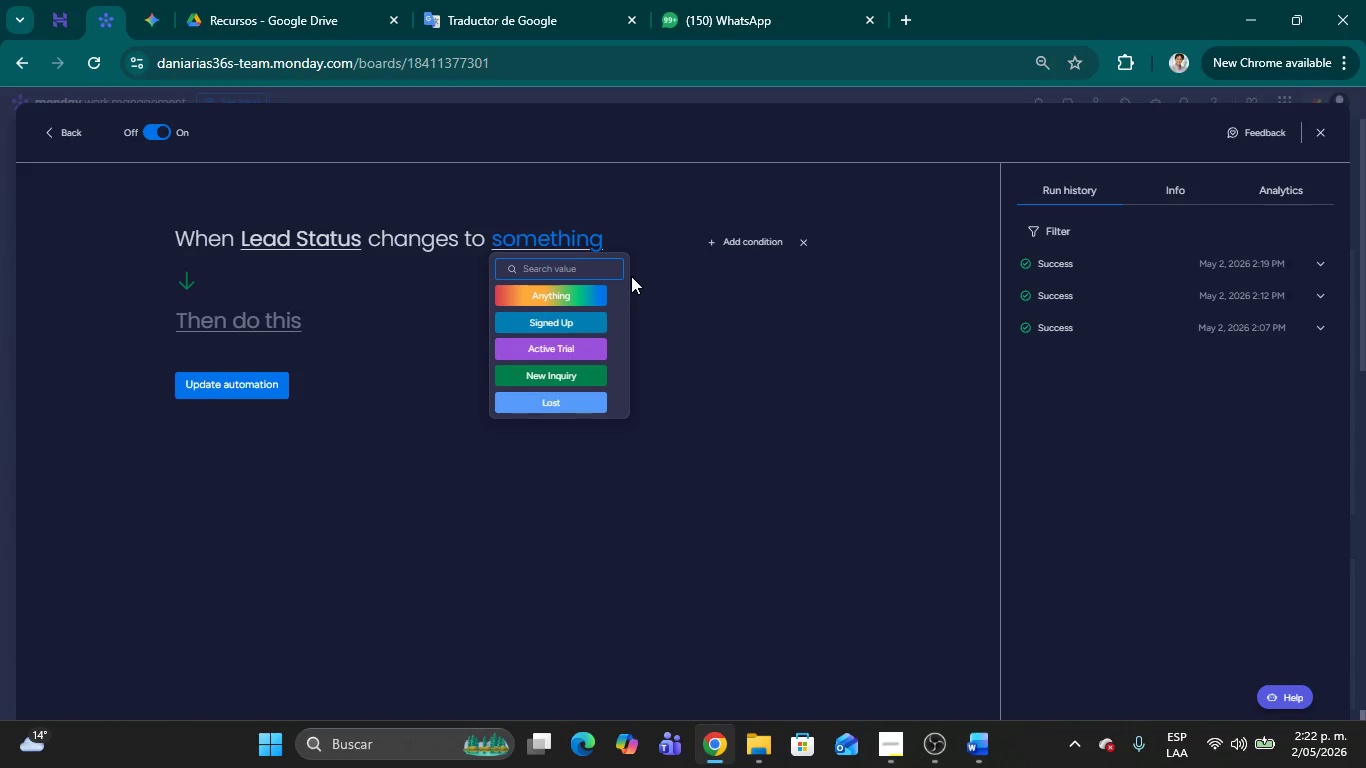 
wait(16.5)
 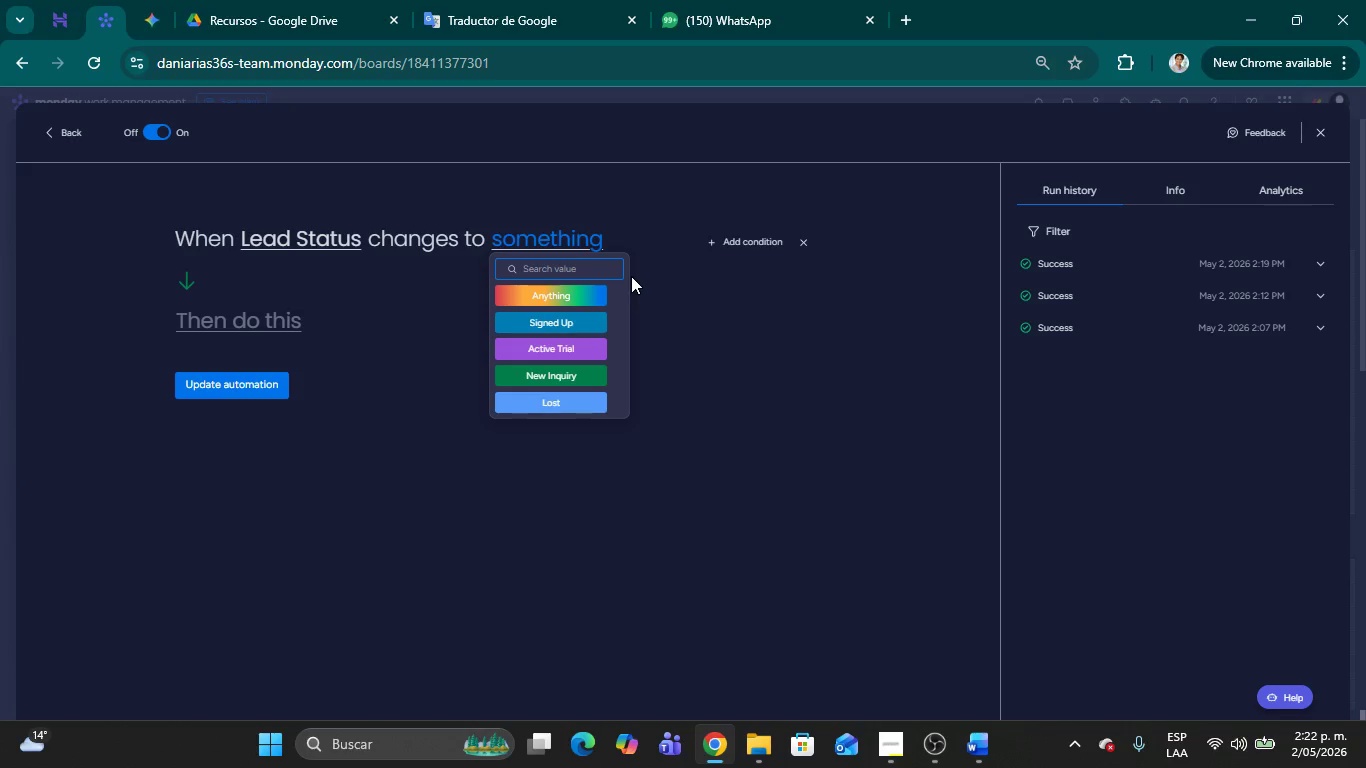 
left_click([534, 322])
 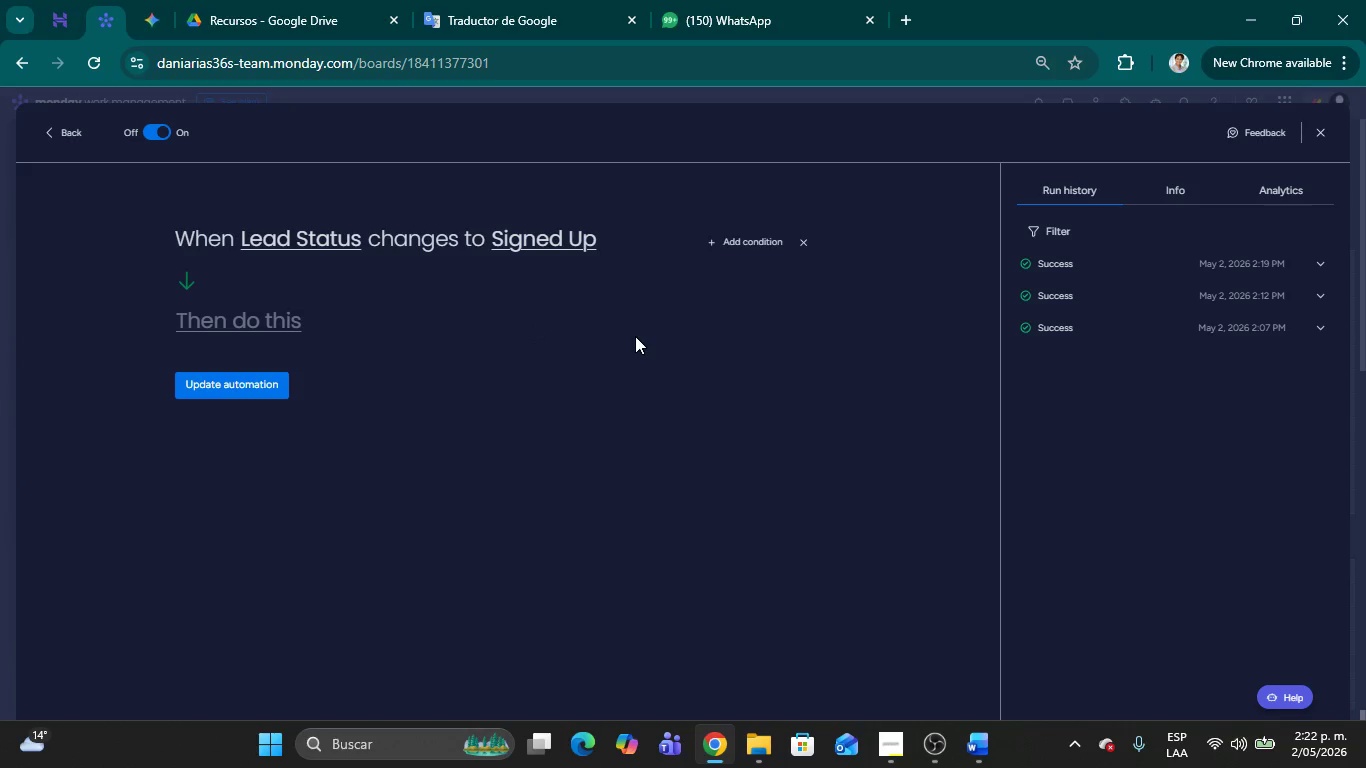 
wait(9.41)
 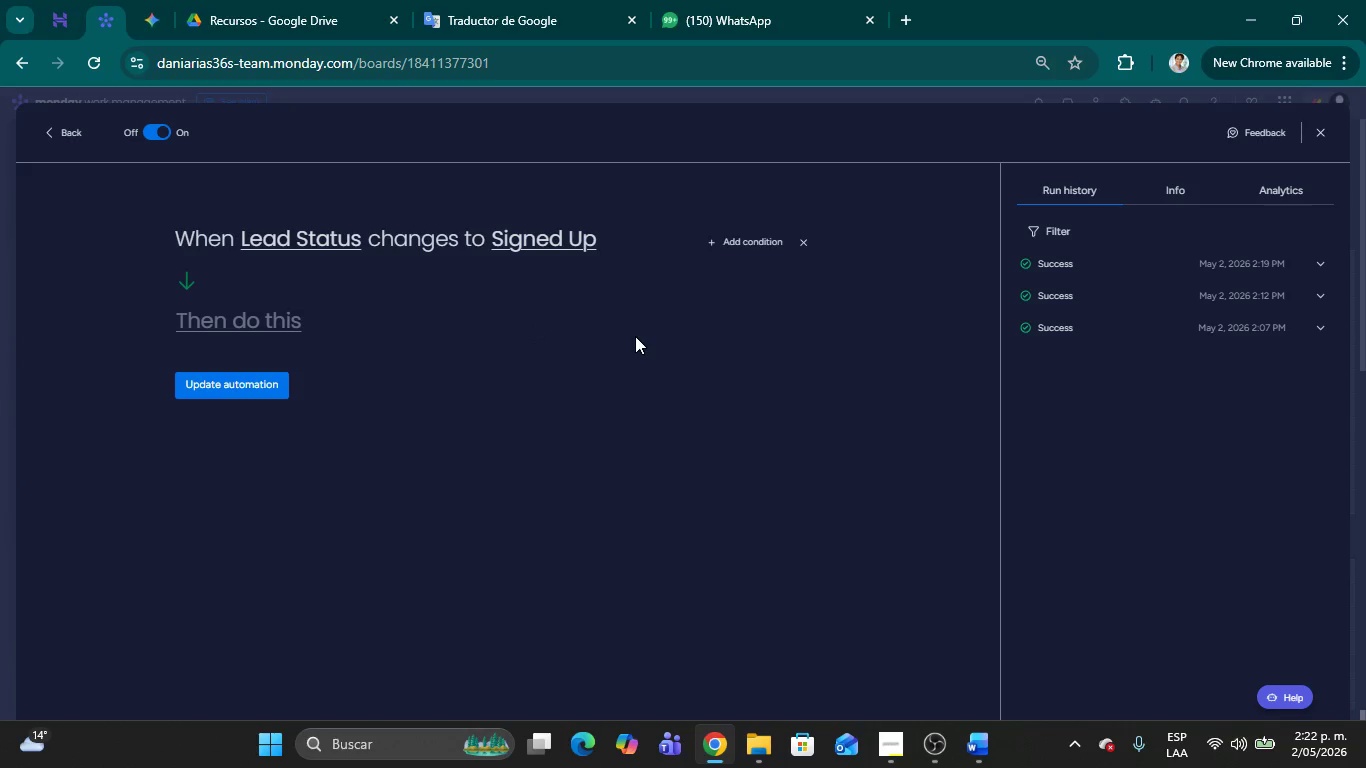 
left_click([226, 317])
 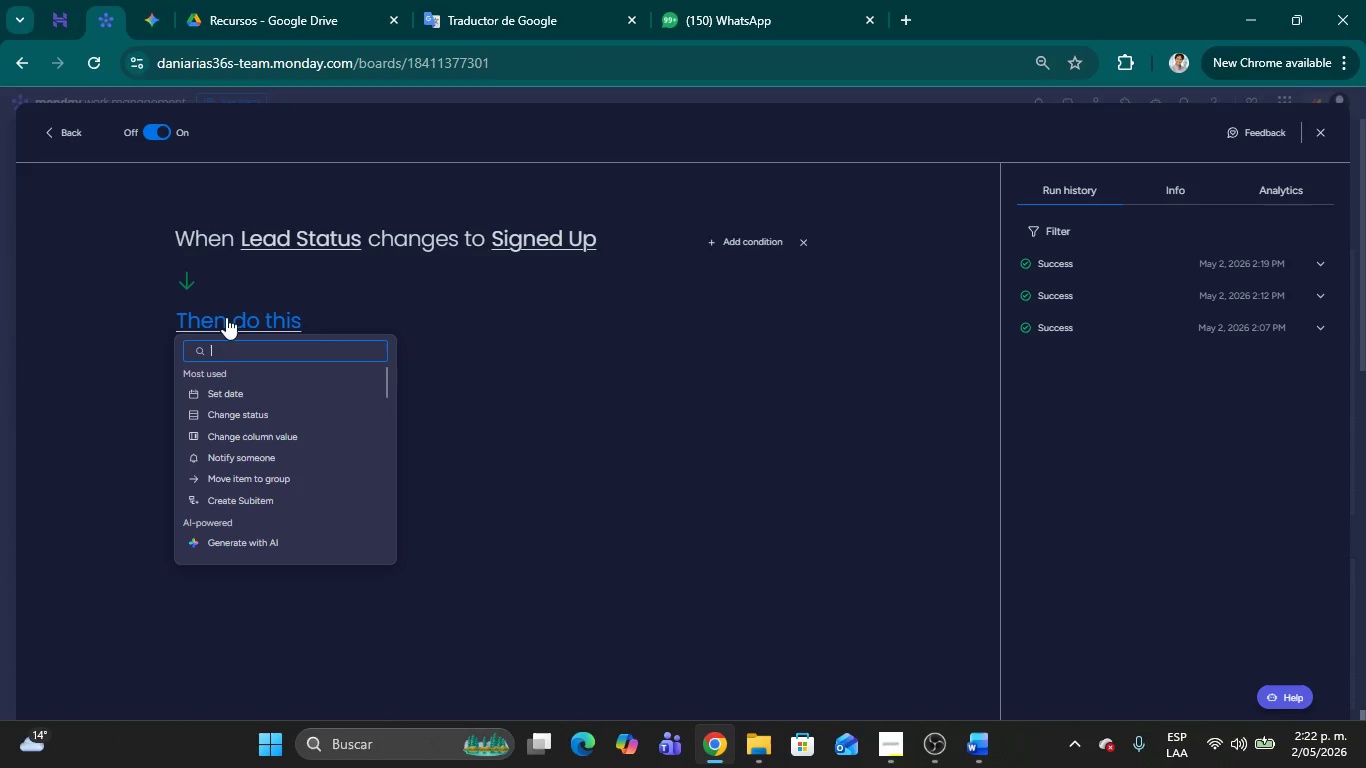 
left_click([243, 391])
 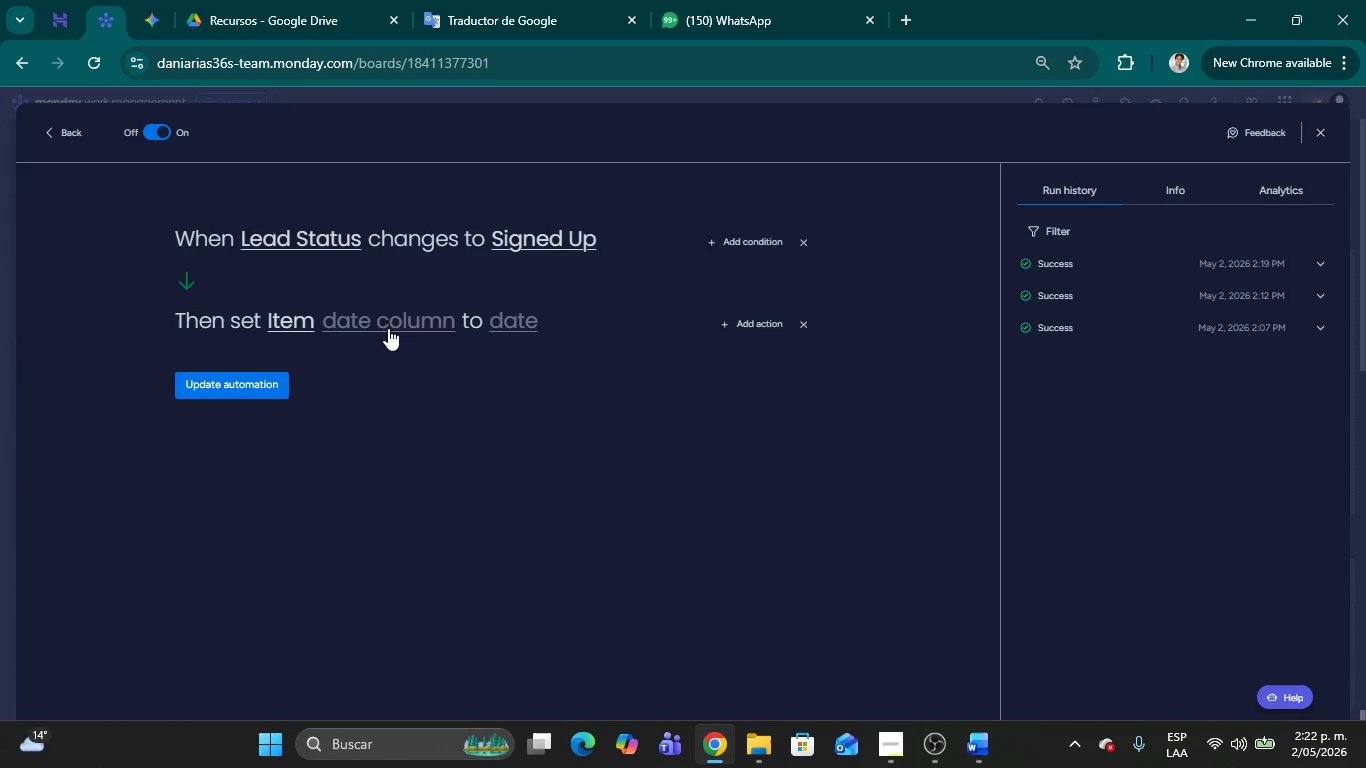 
left_click([388, 328])
 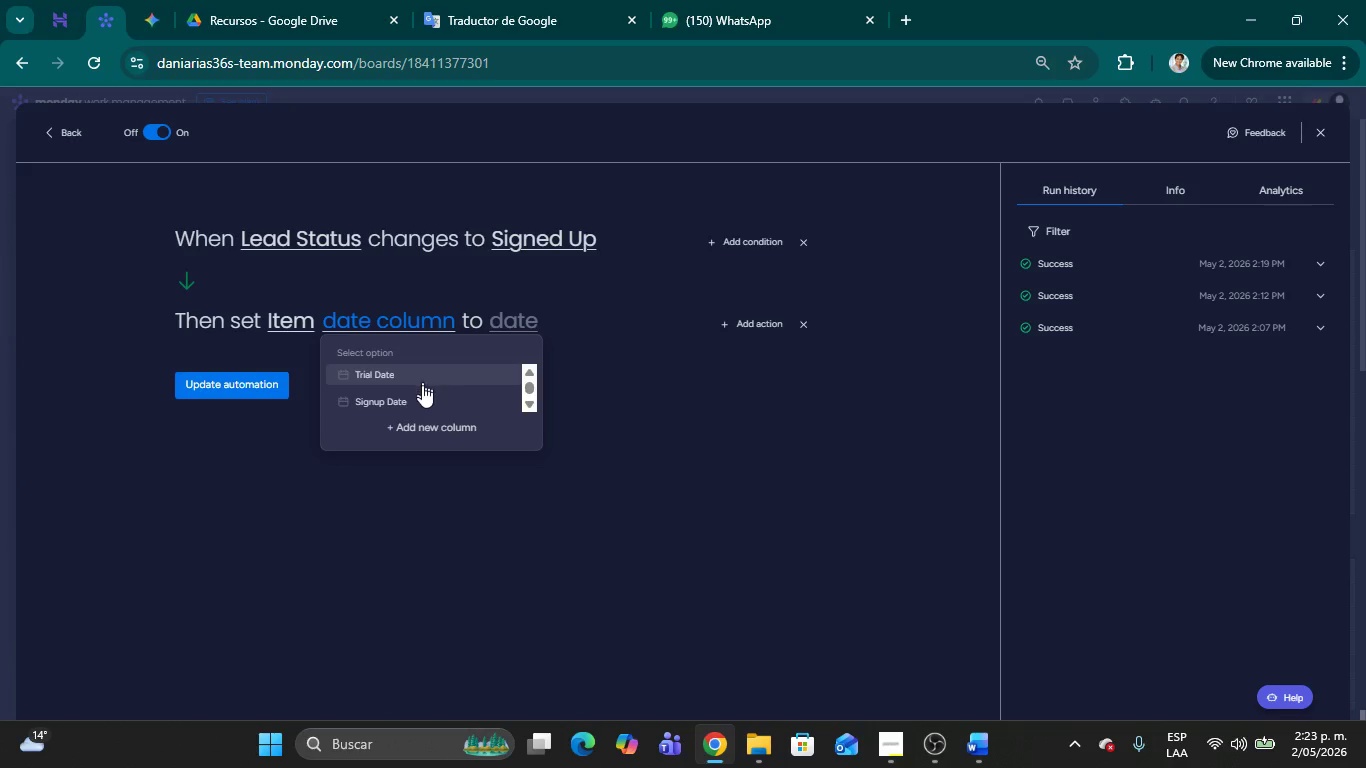 
left_click([410, 400])
 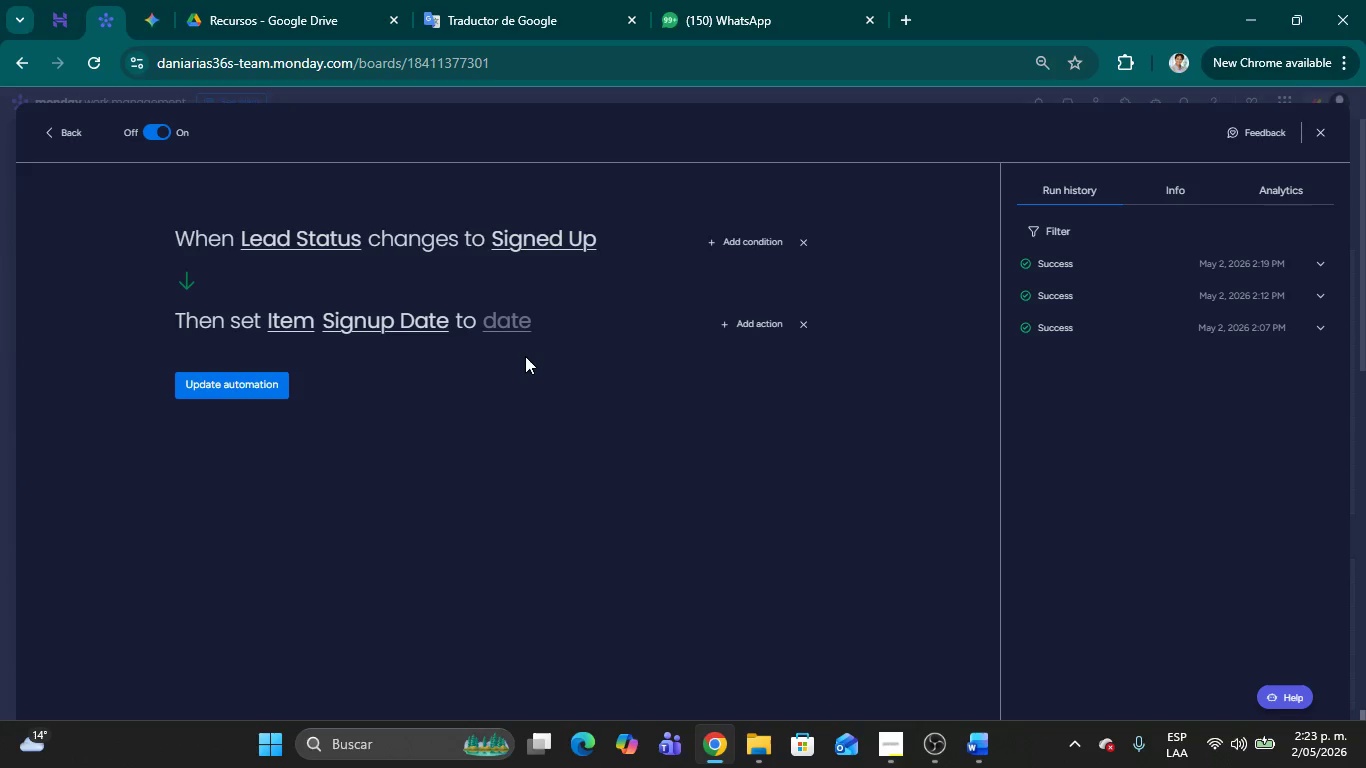 
left_click([506, 322])
 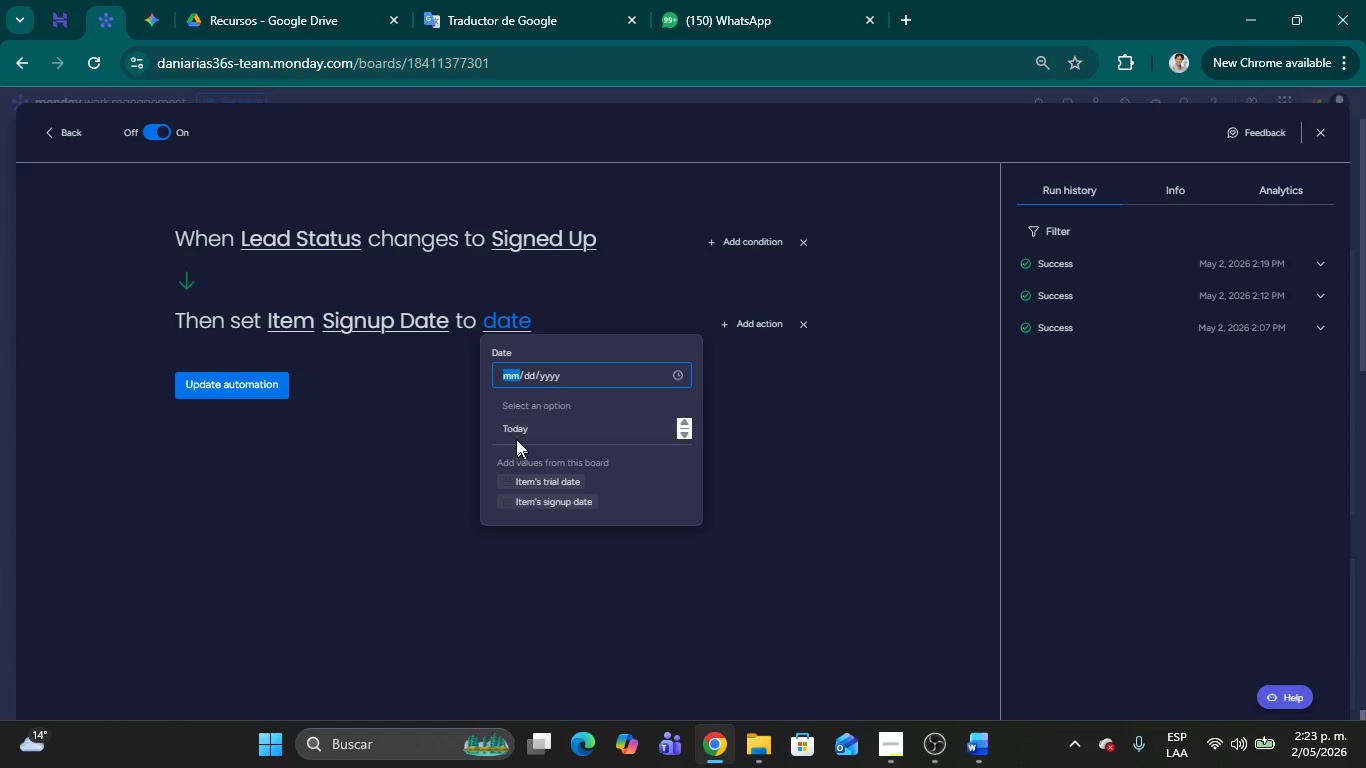 
left_click([508, 430])
 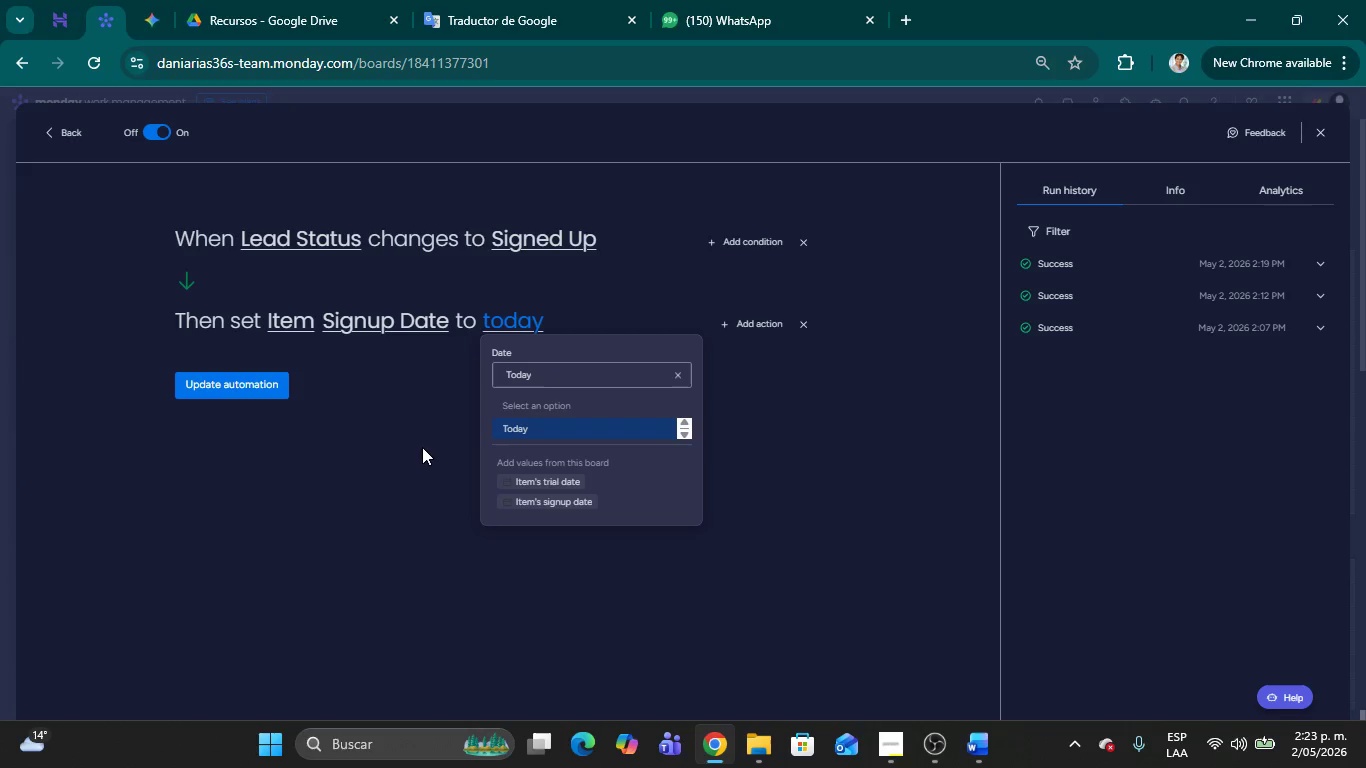 
left_click([422, 447])
 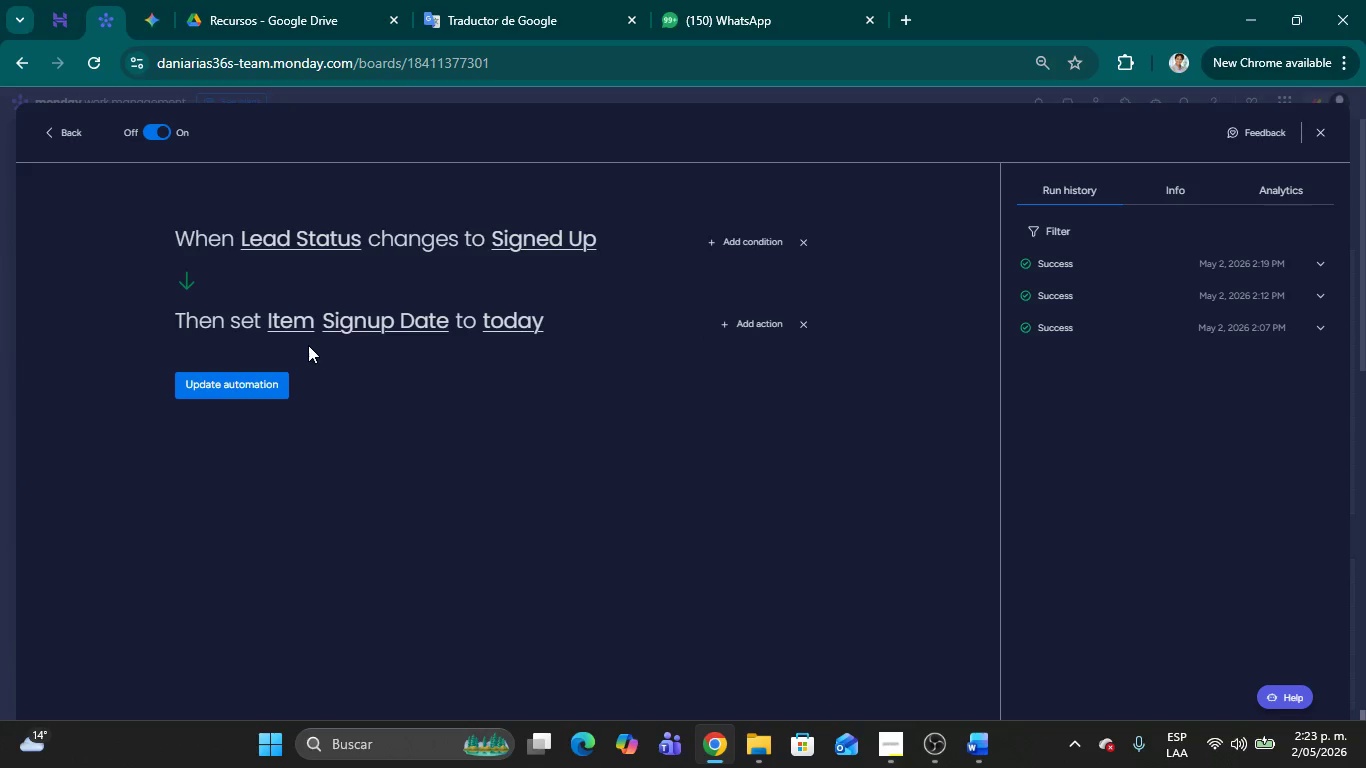 
wait(5.2)
 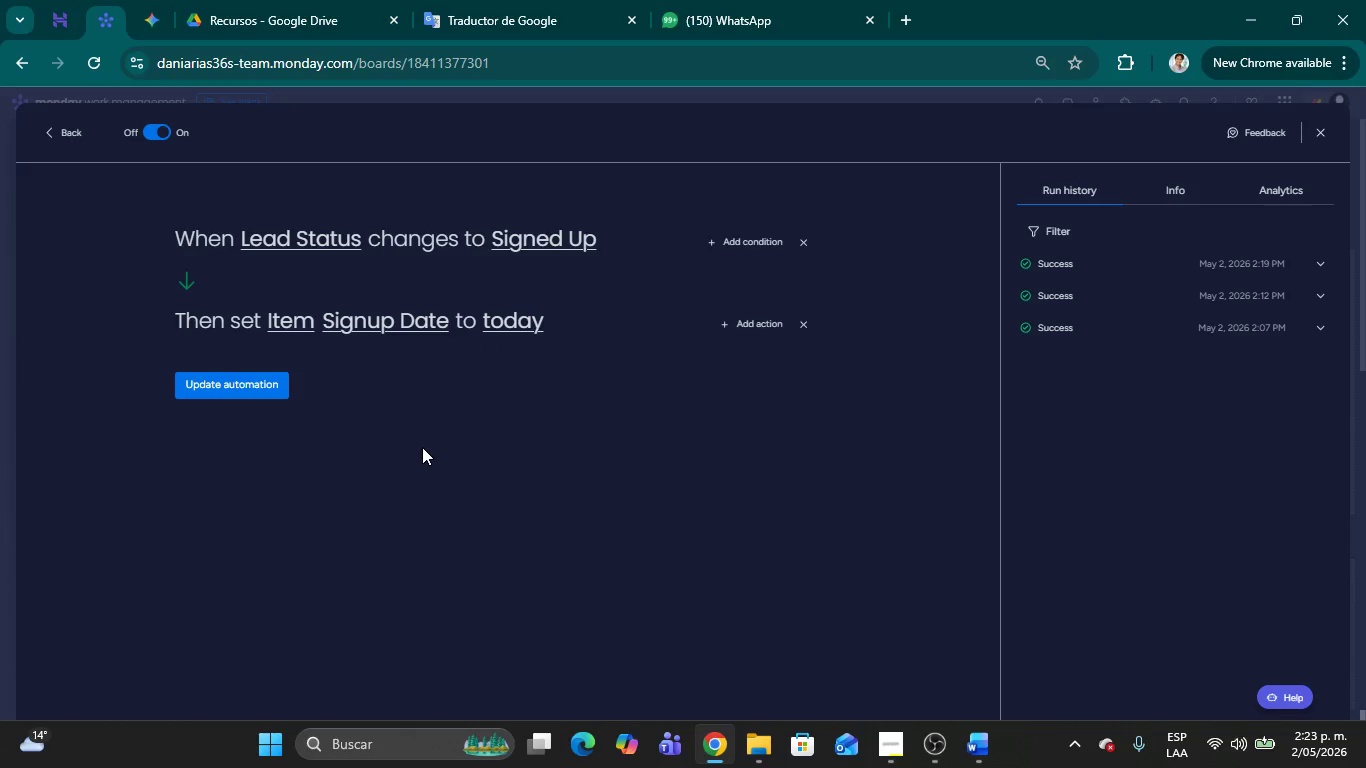 
left_click([748, 328])
 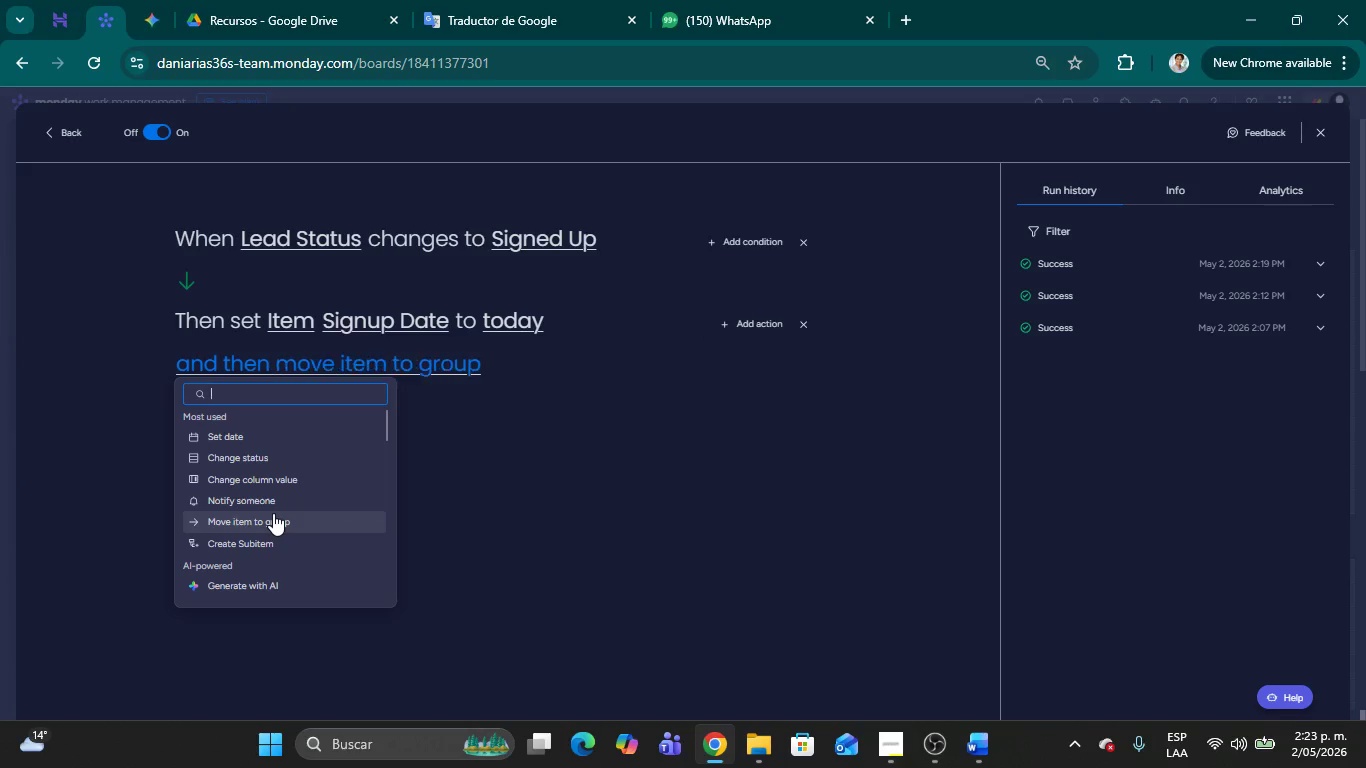 
left_click([263, 500])
 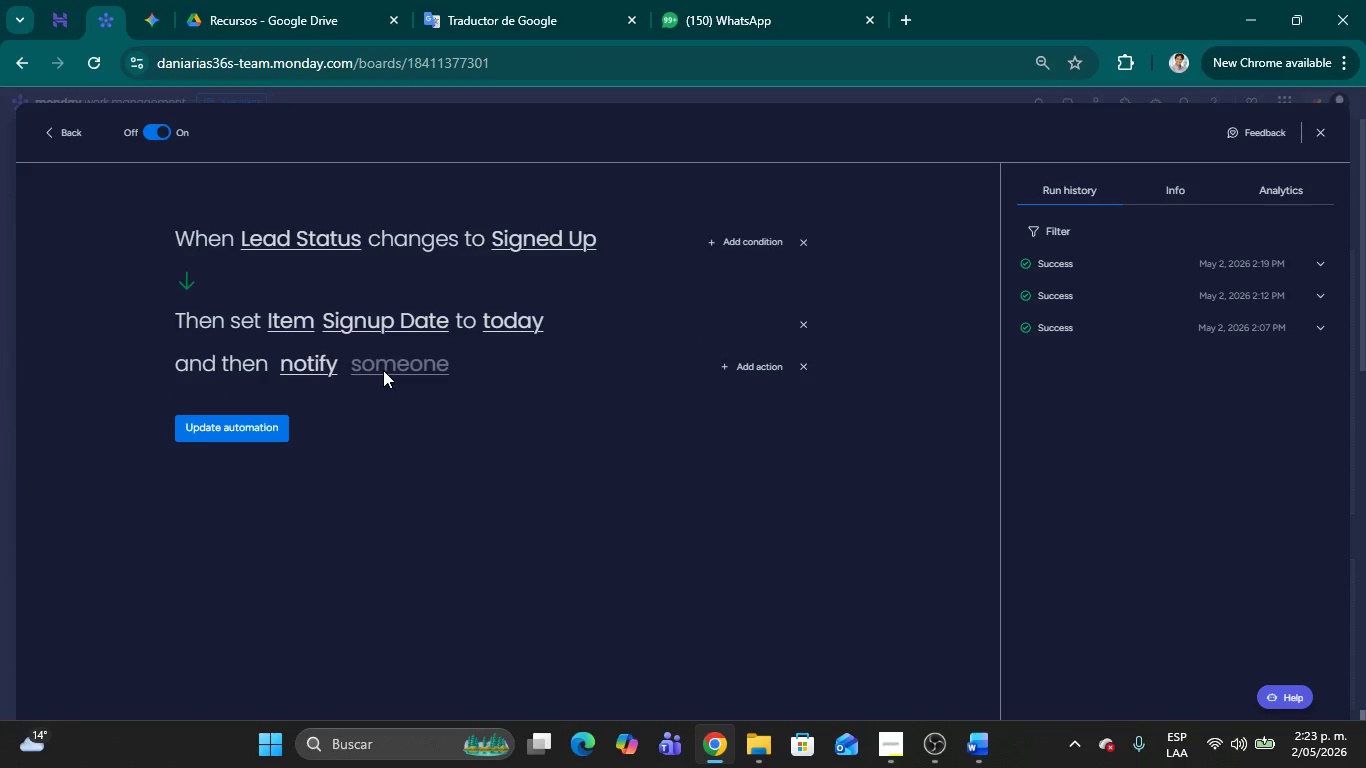 
left_click([381, 368])
 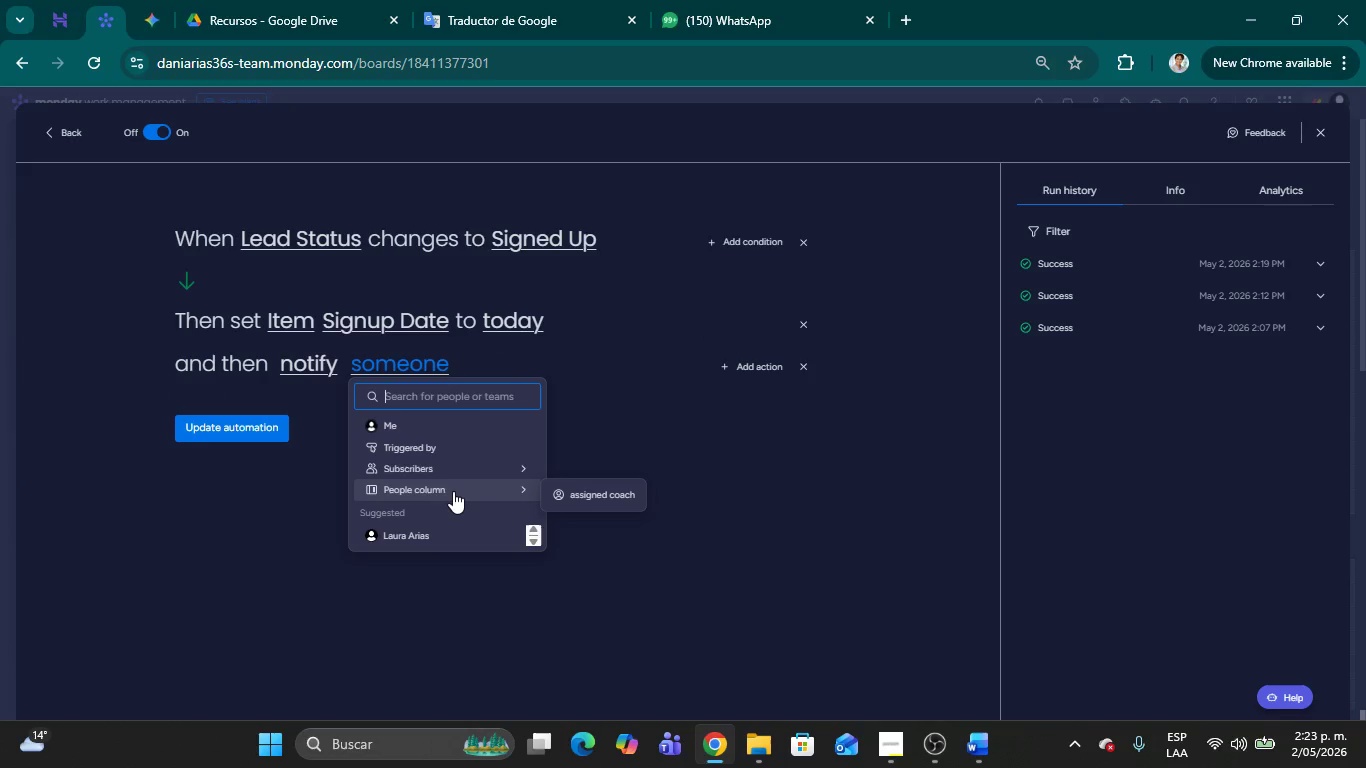 
left_click([570, 490])
 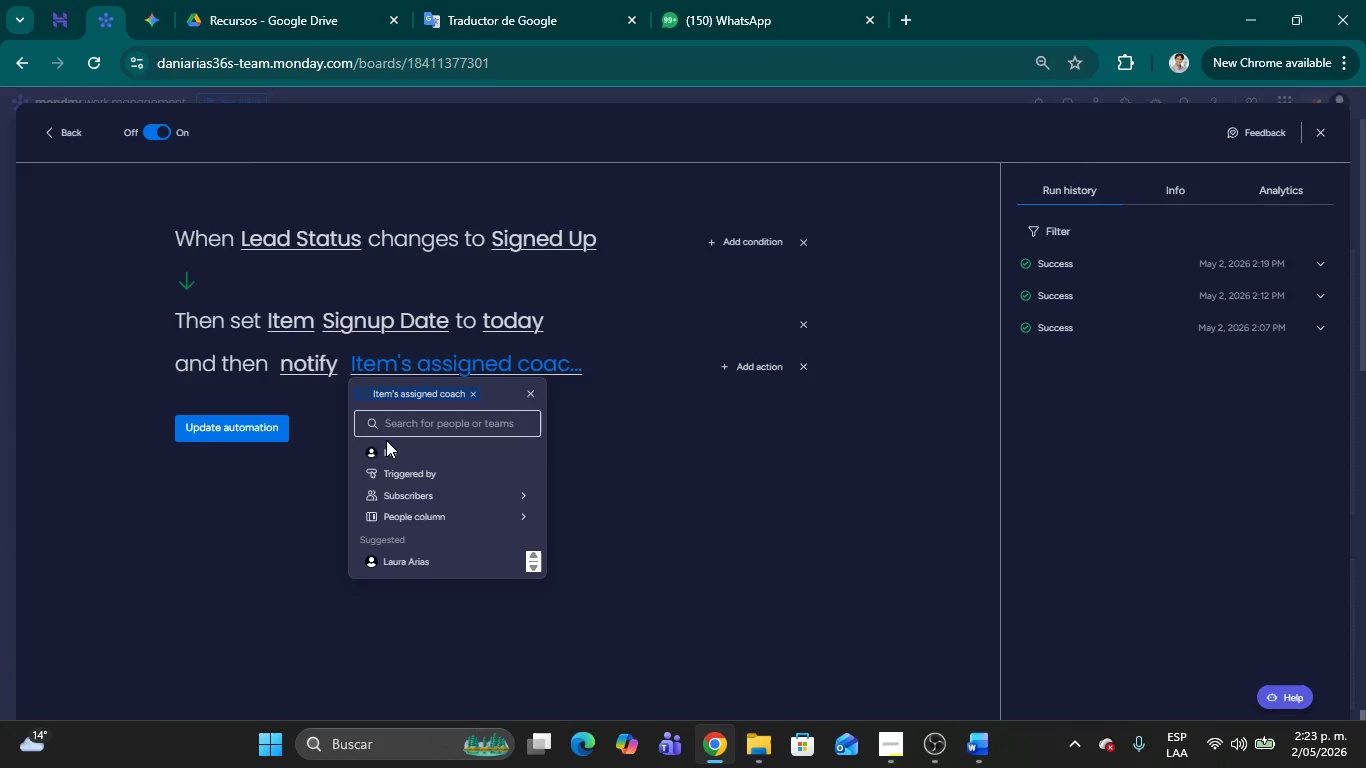 
left_click([386, 450])
 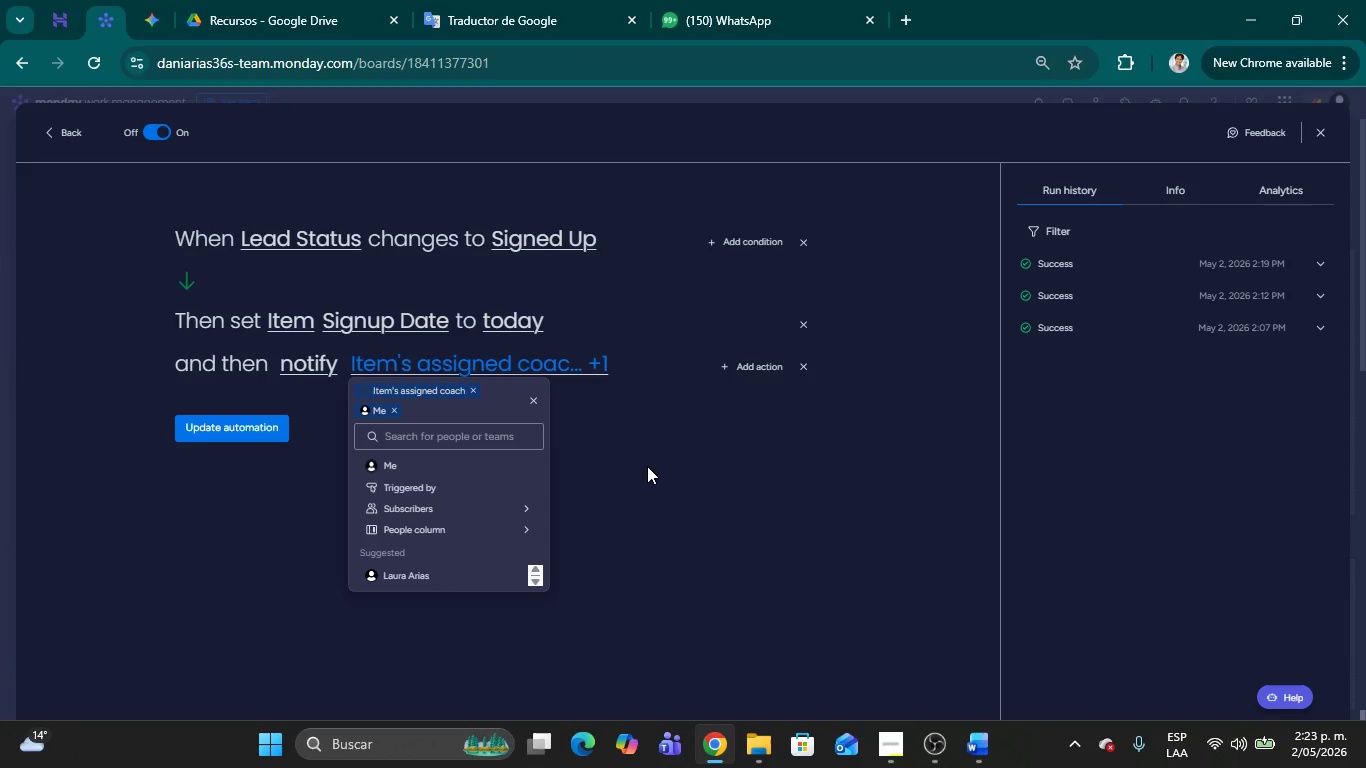 
left_click([647, 466])
 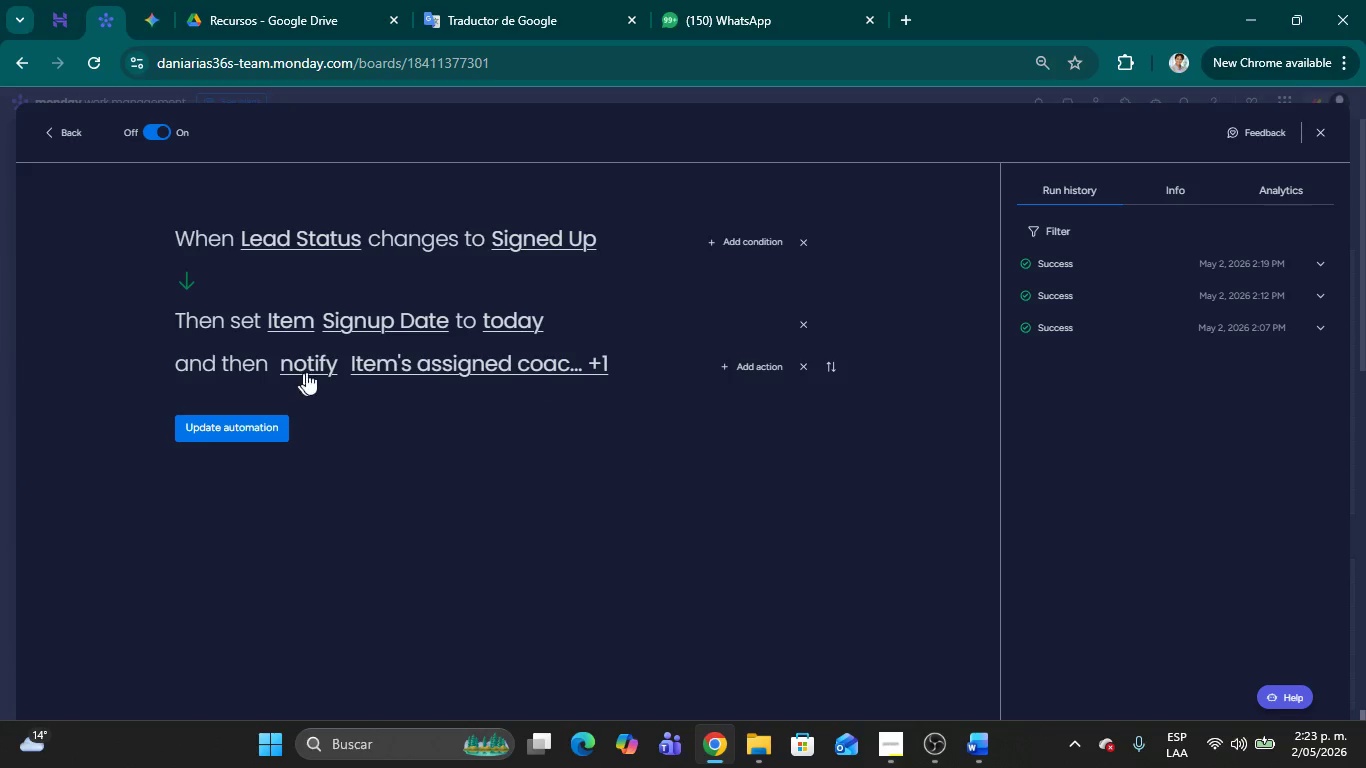 
left_click([326, 364])
 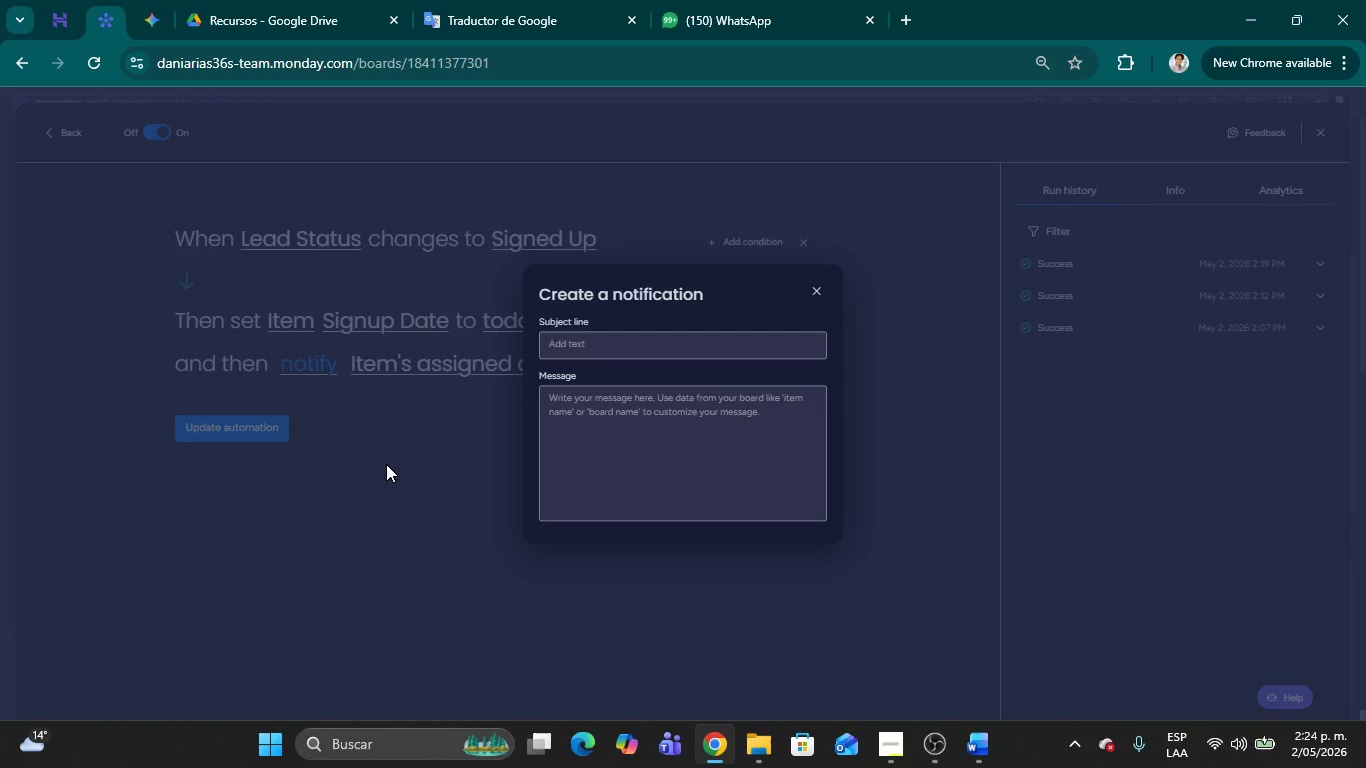 
wait(53.86)
 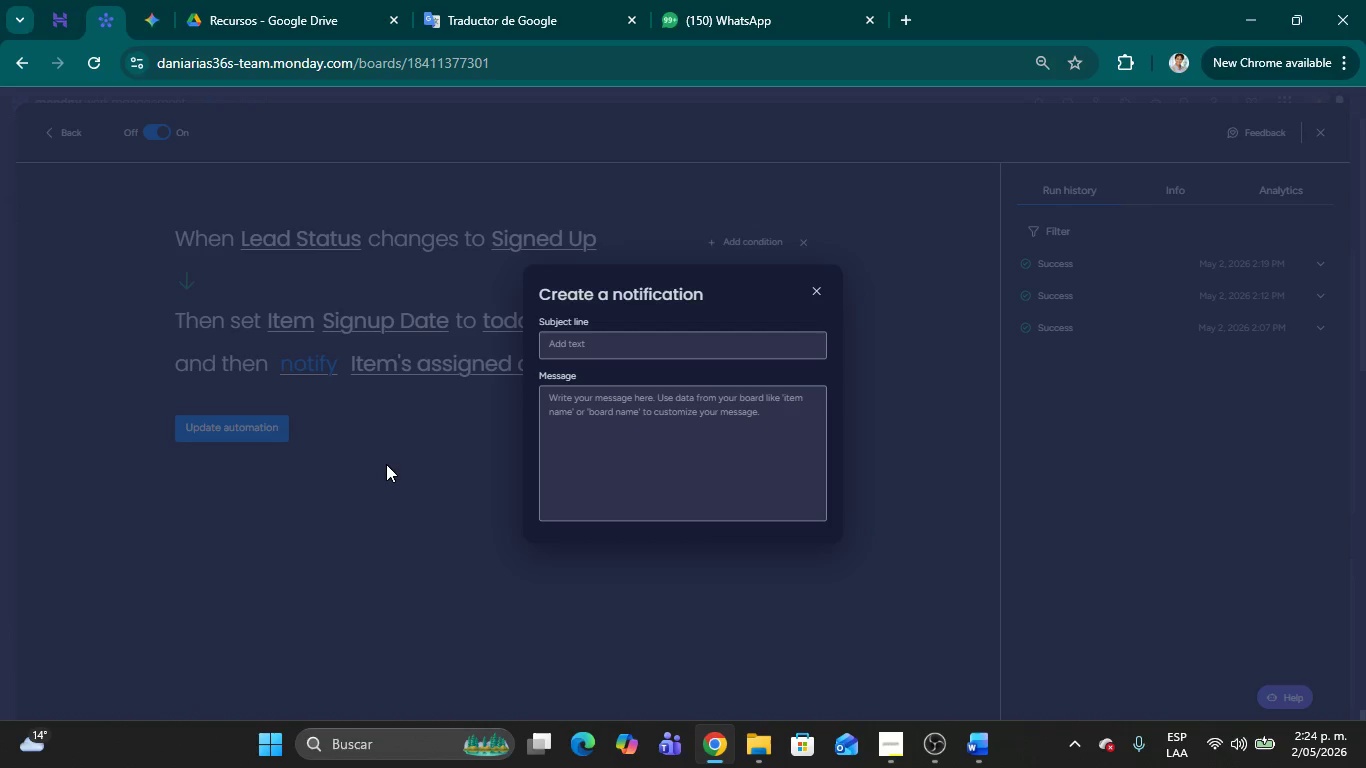 
left_click([569, 350])
 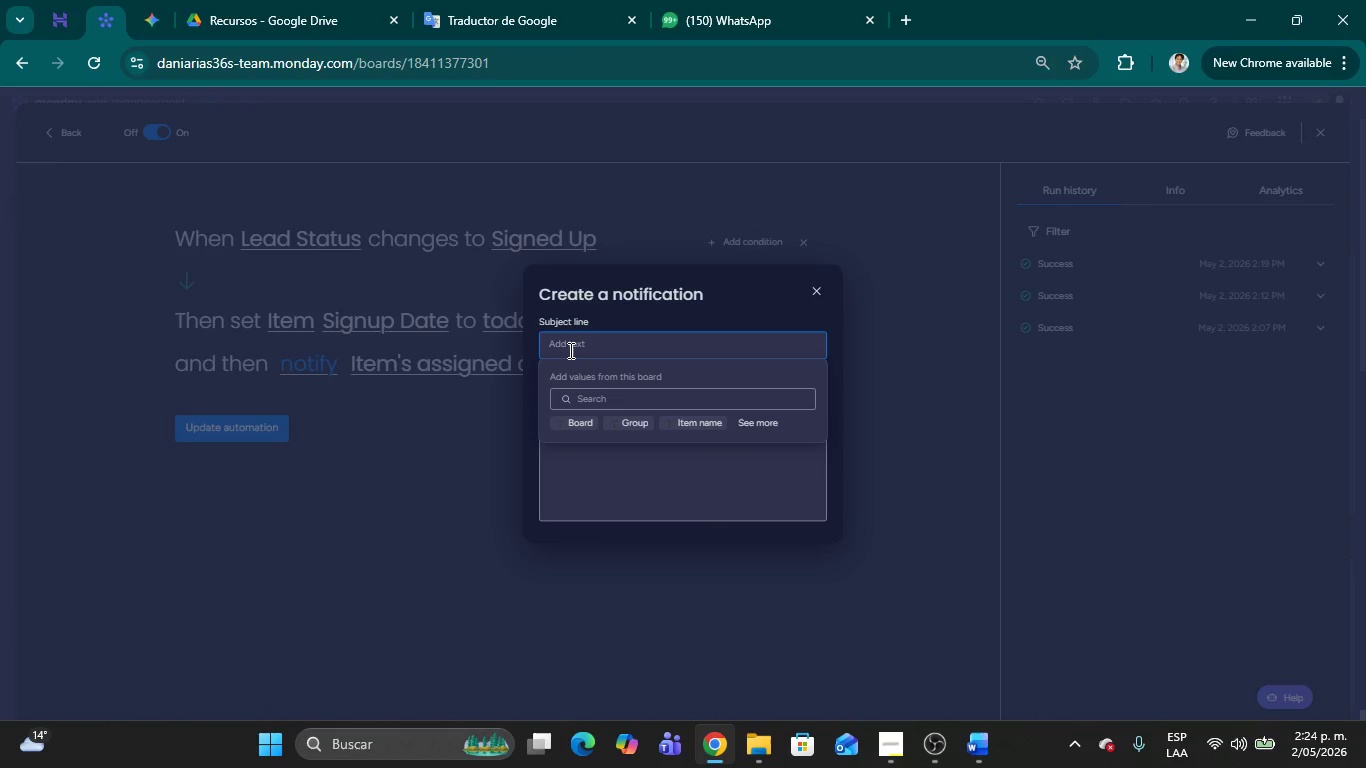 
type(New Memeber al)
key(Backspace)
key(Backspace)
type(Alert!)
 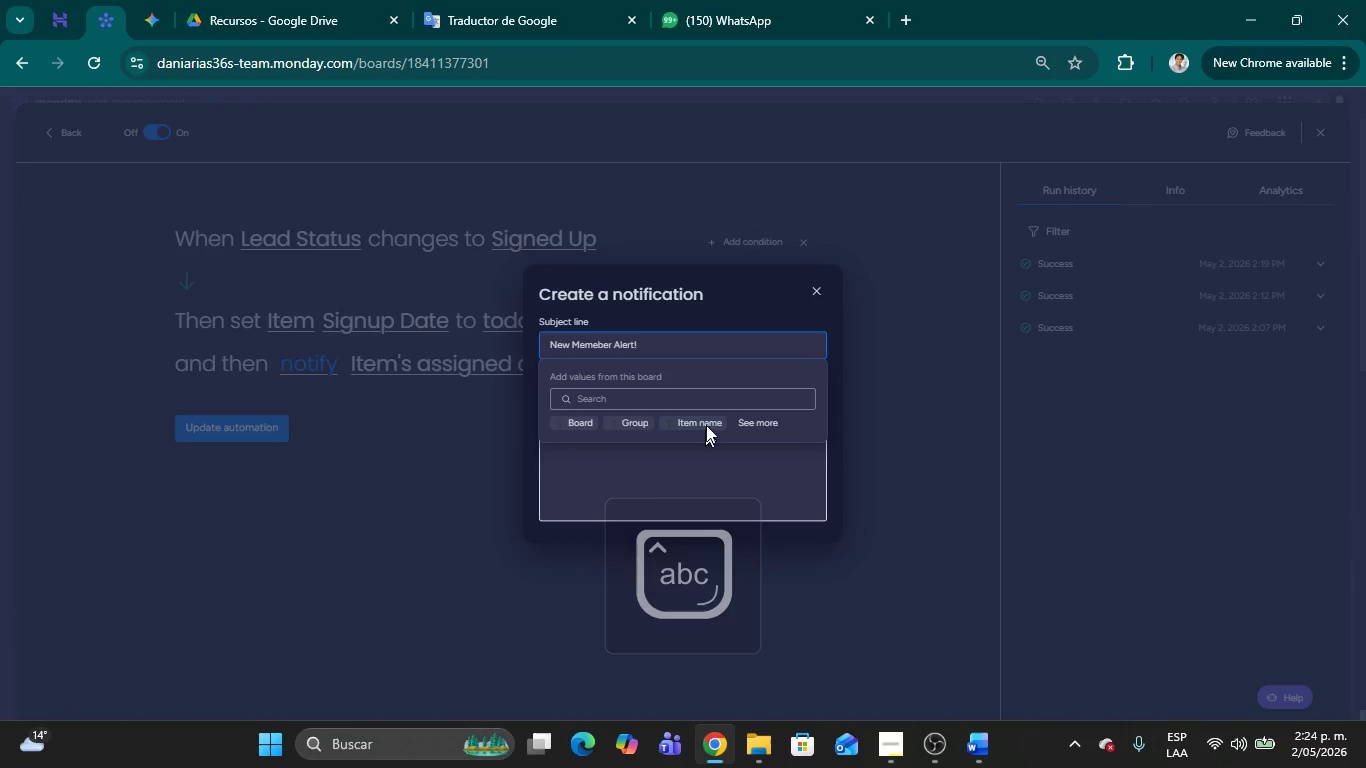 
left_click([695, 421])
 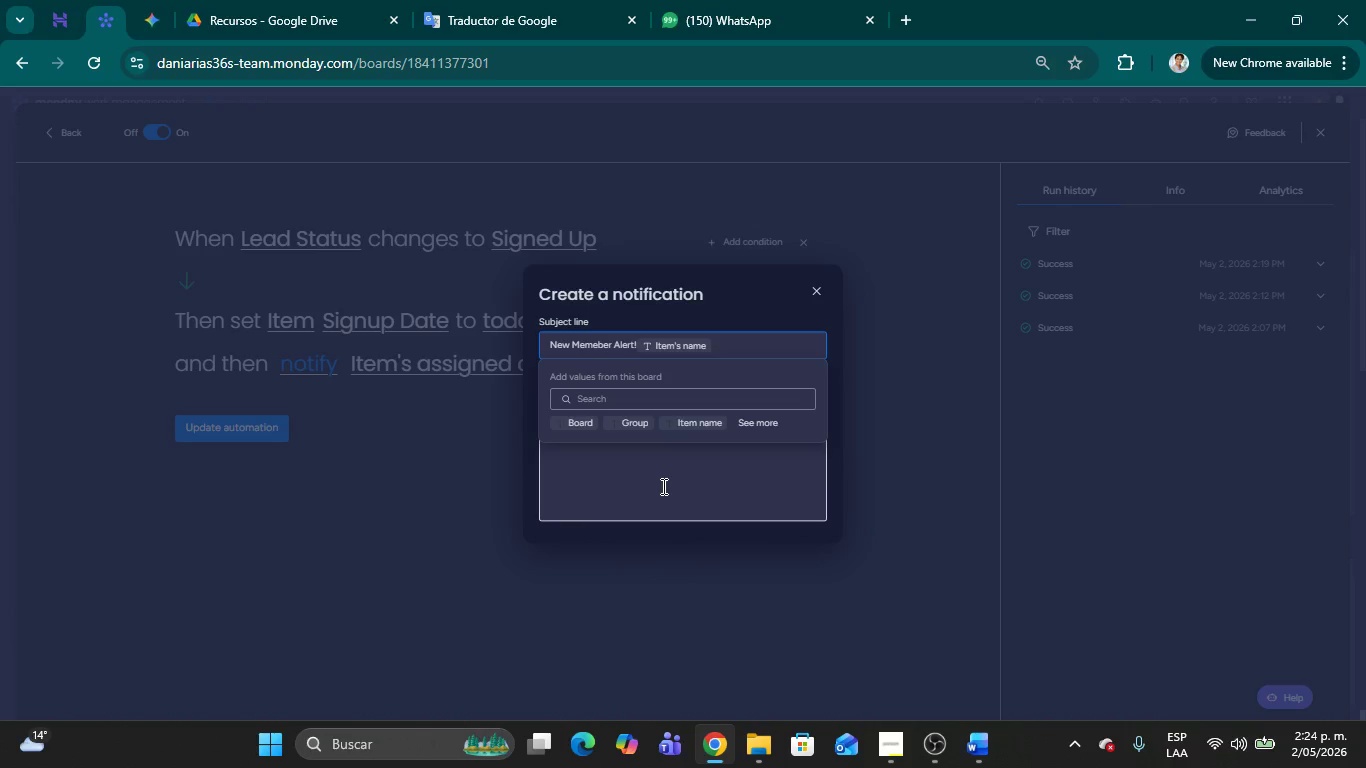 
key(ArrowLeft)
 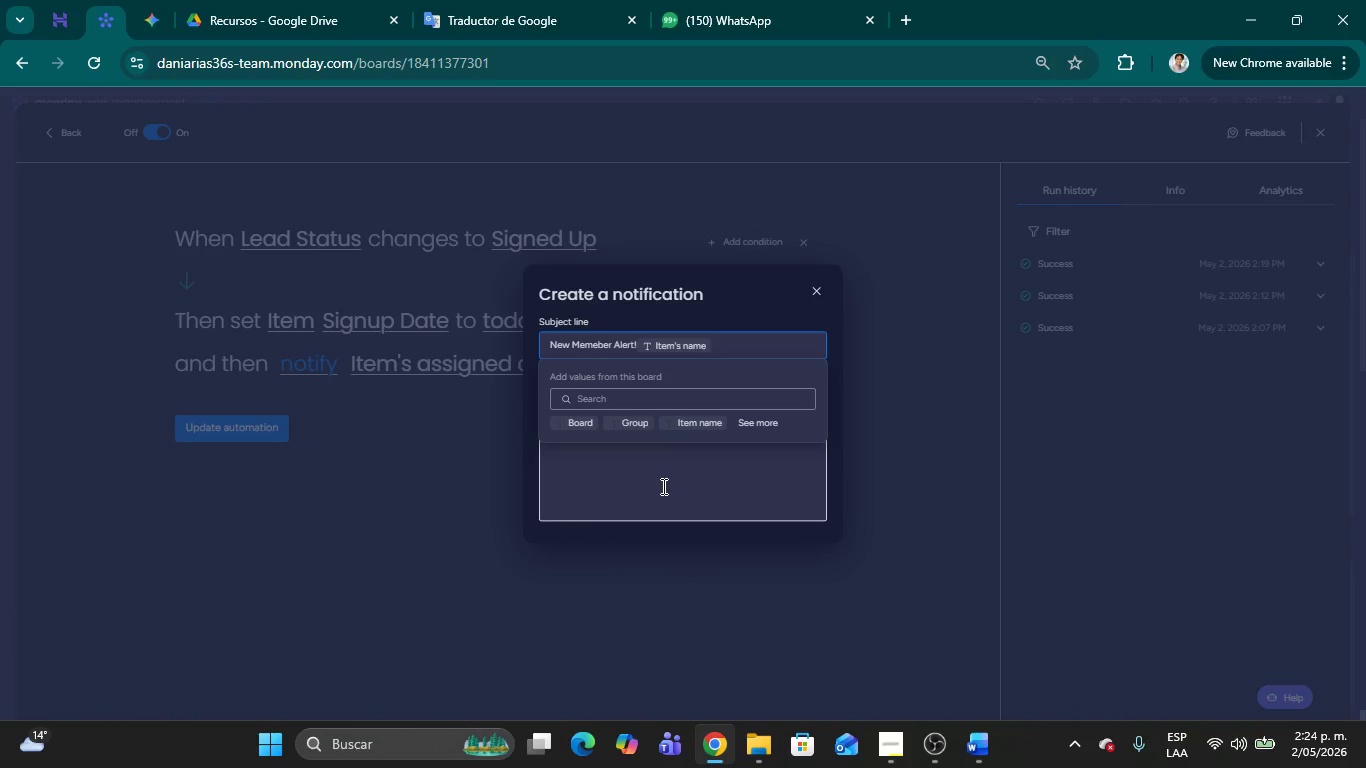 
key(Space)
 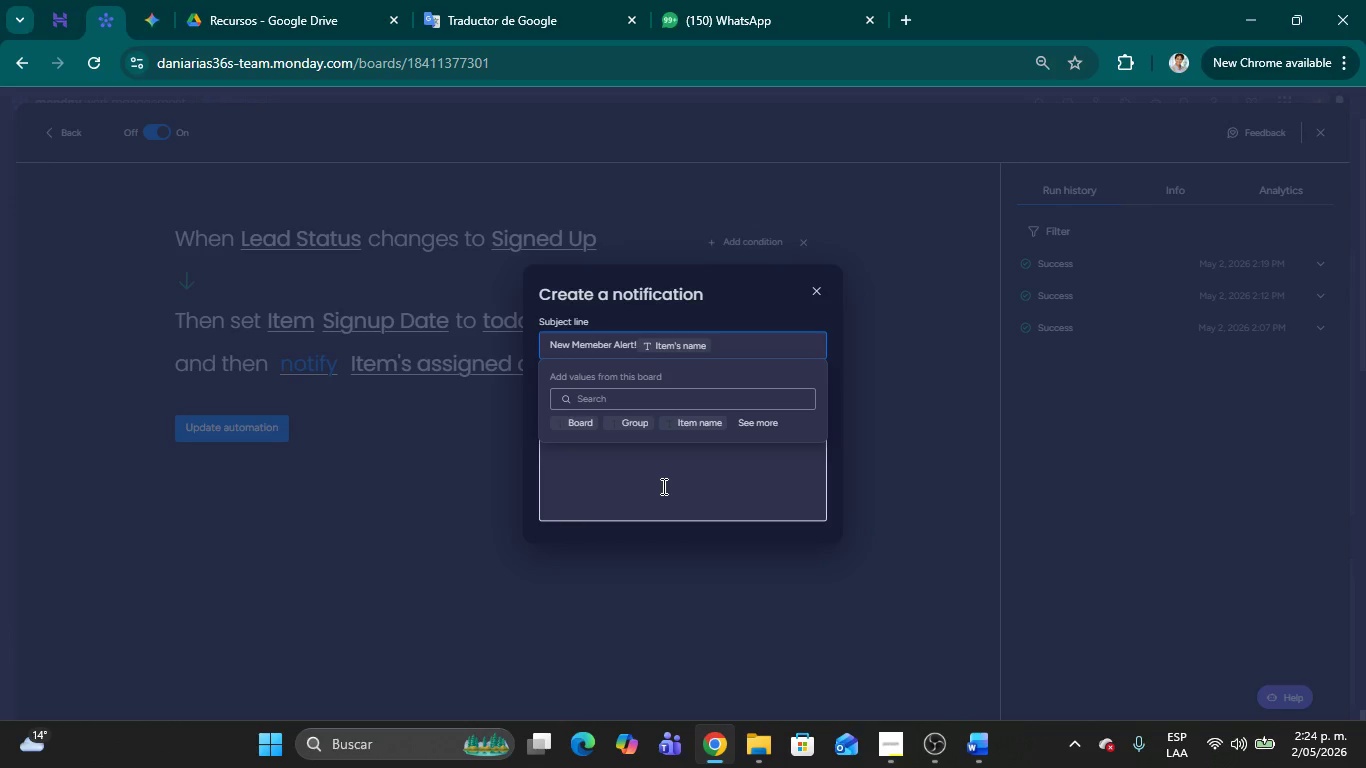 
left_click([662, 486])
 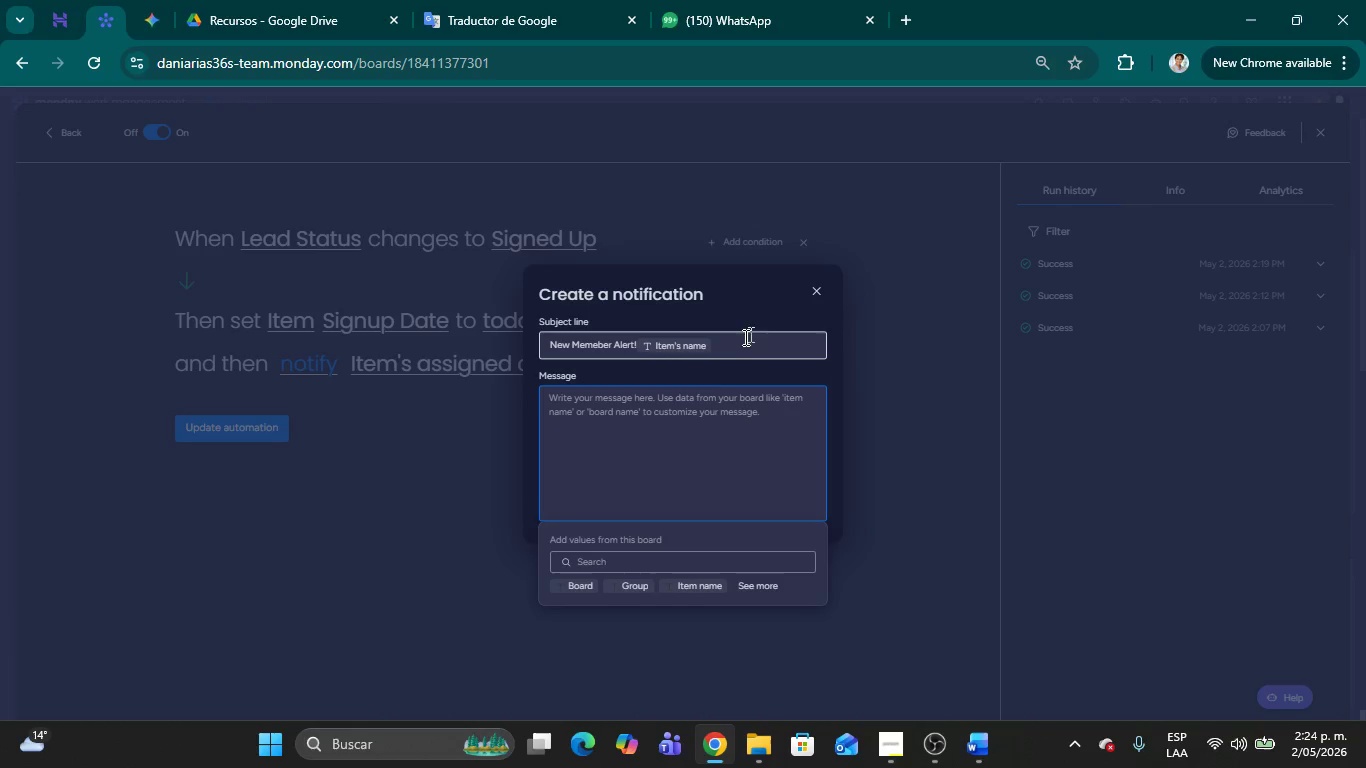 
left_click([732, 353])
 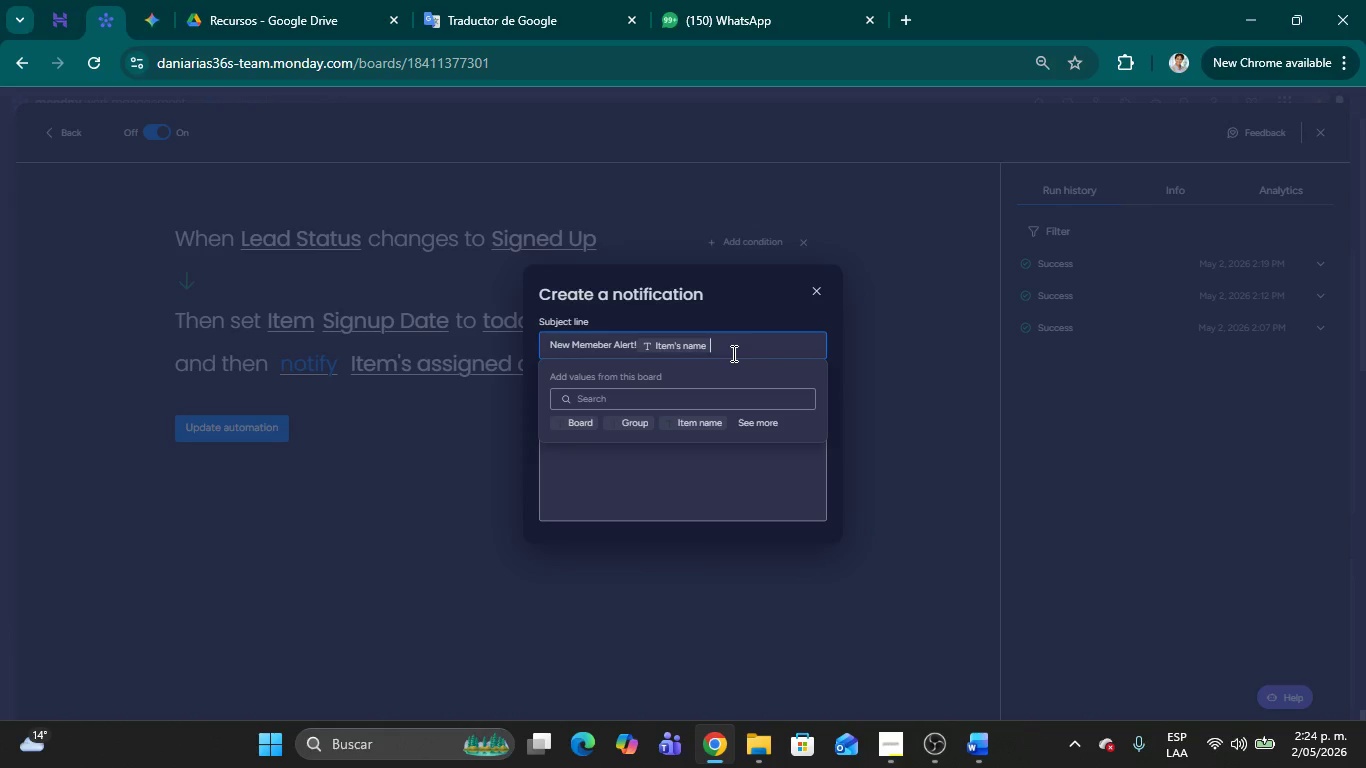 
key(ArrowLeft)
 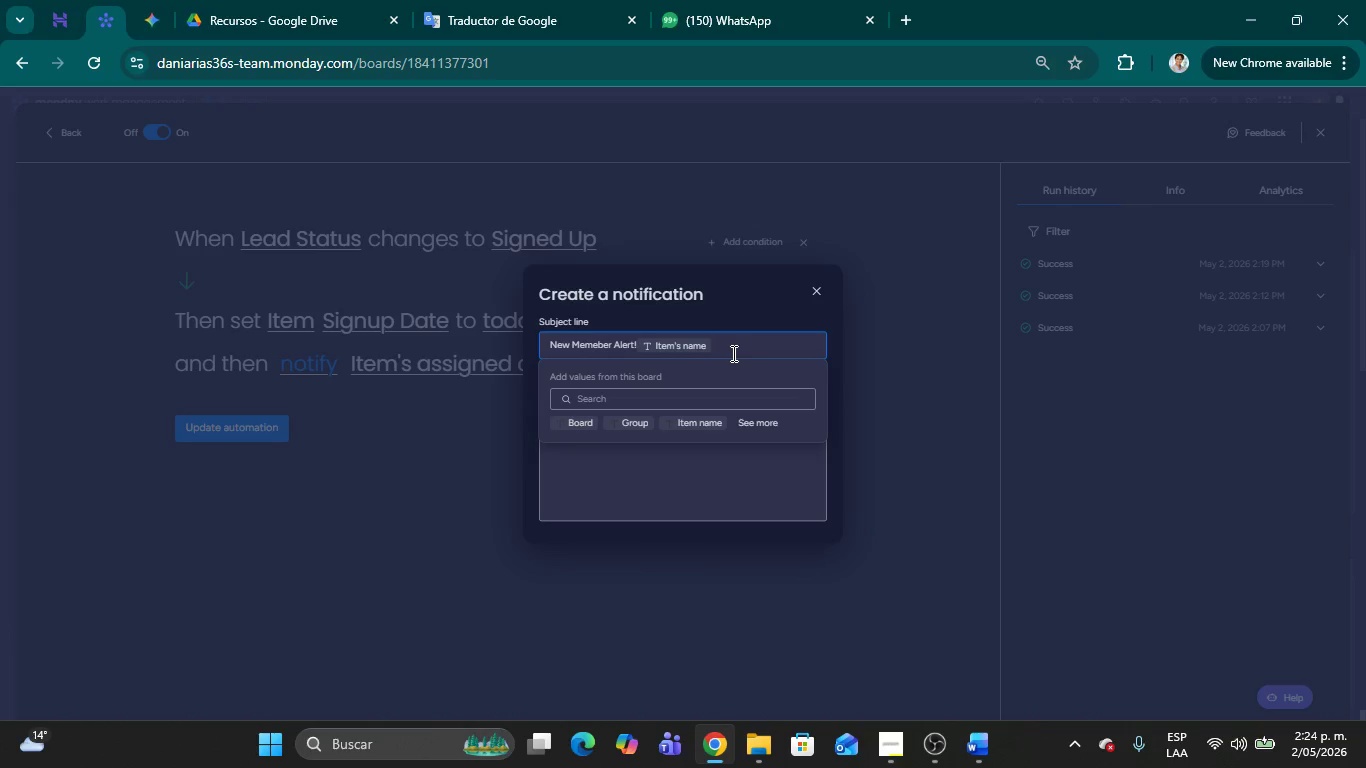 
key(Space)
 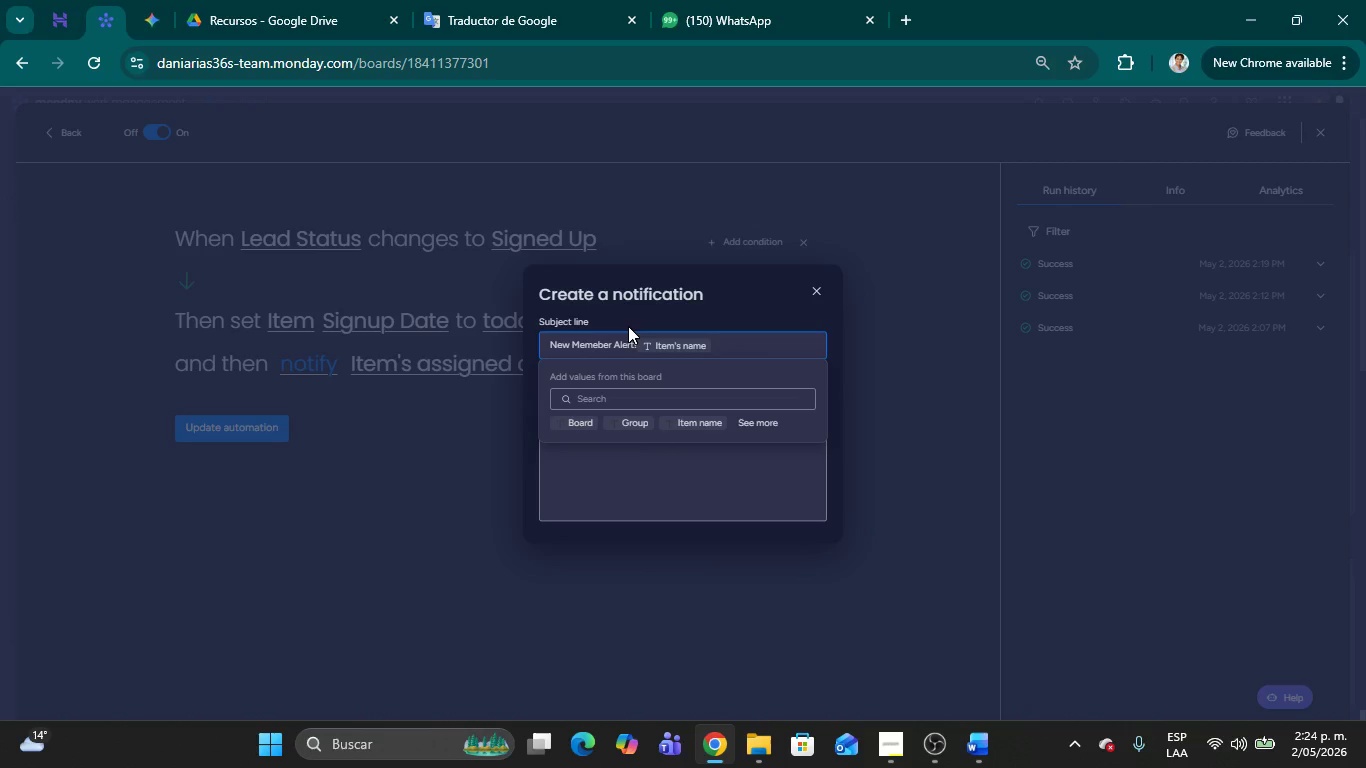 
left_click([618, 347])
 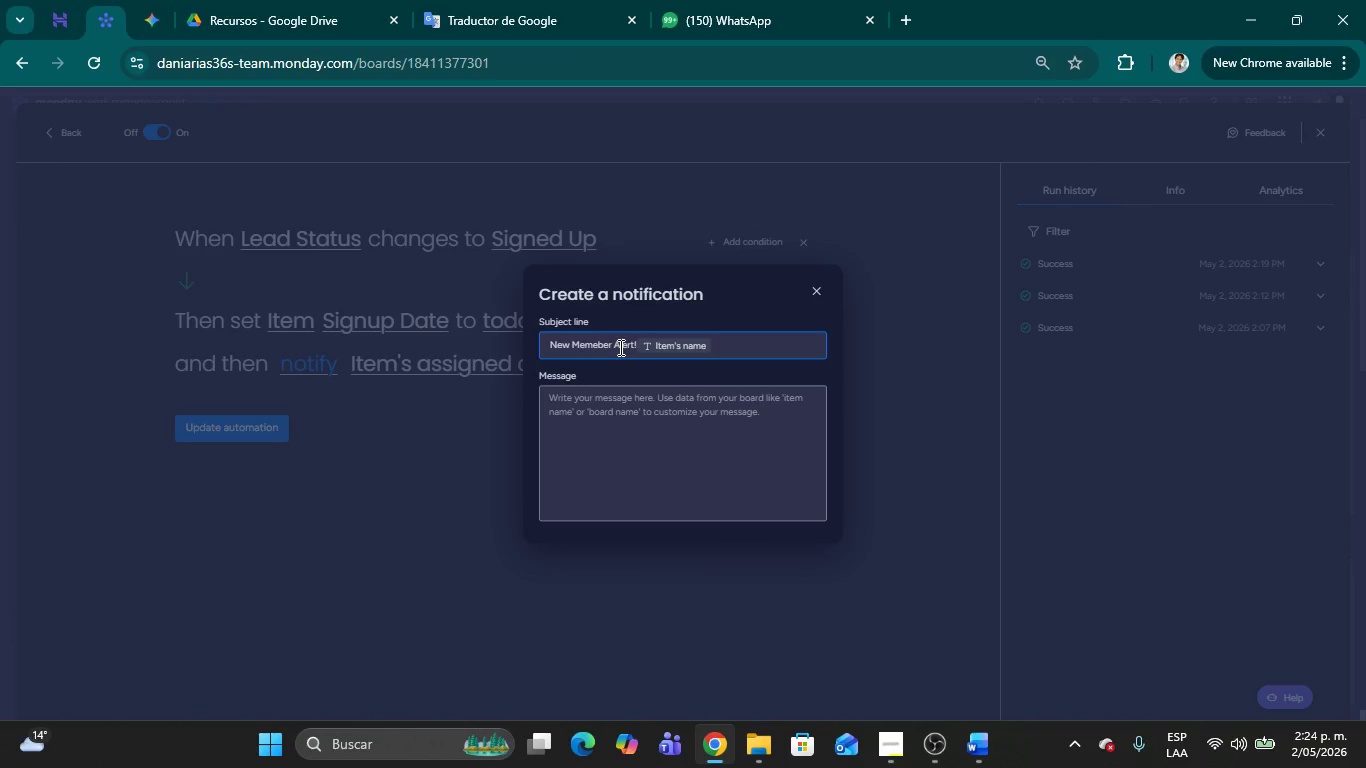 
key(ArrowRight)
 